 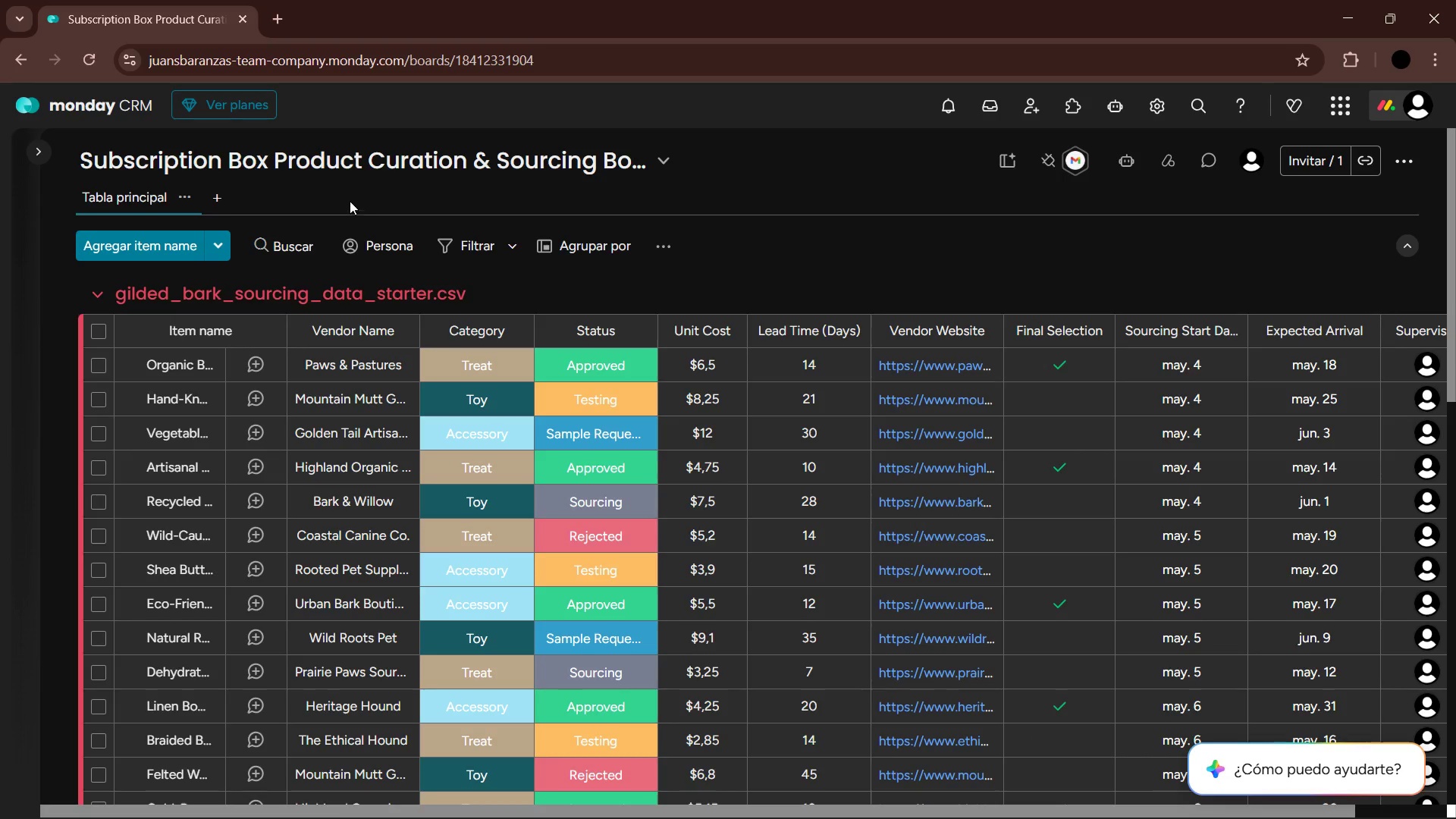 
scroll: coordinate [870, 435], scroll_direction: up, amount: 6.0
 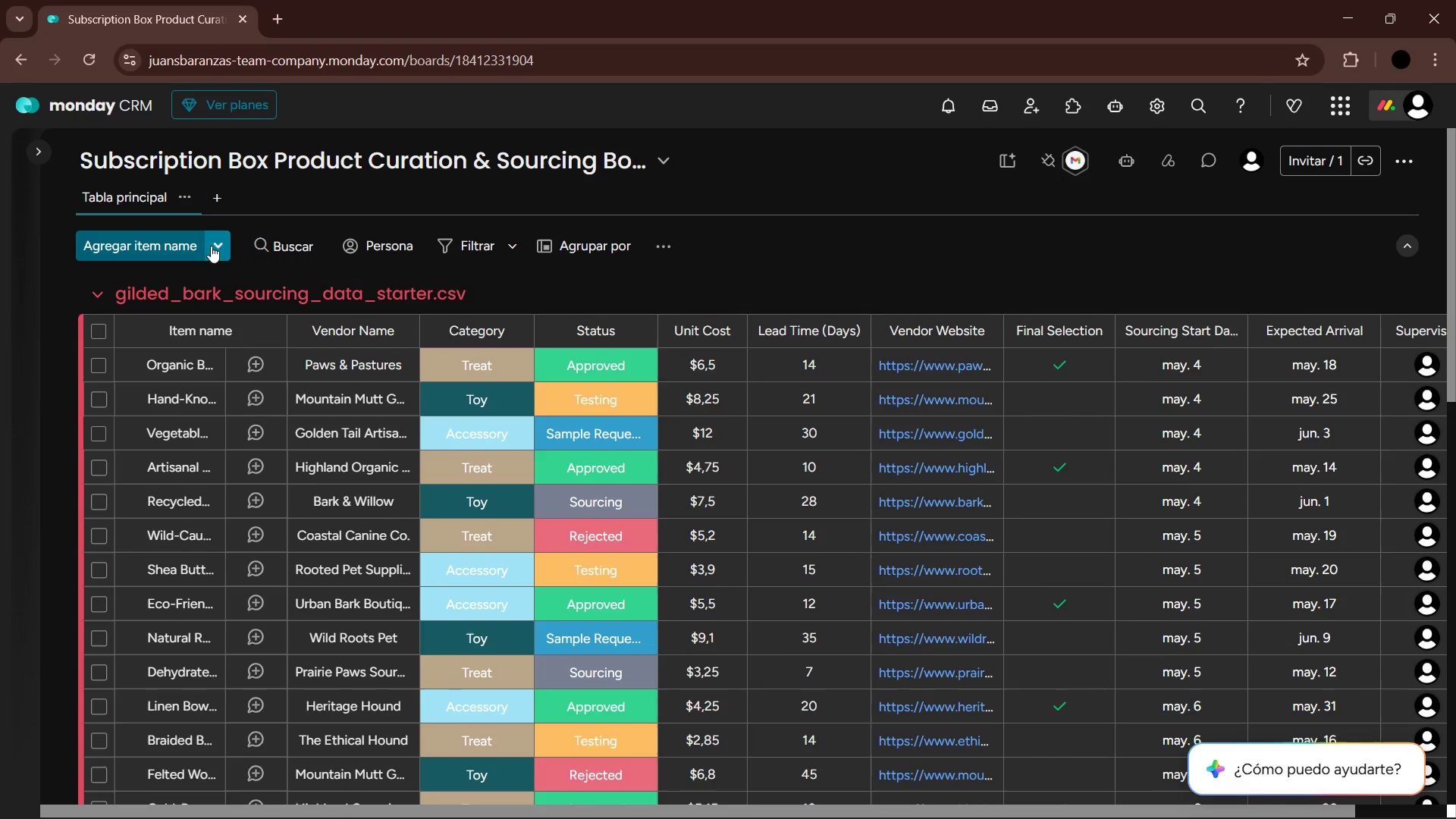 
left_click([220, 249])
 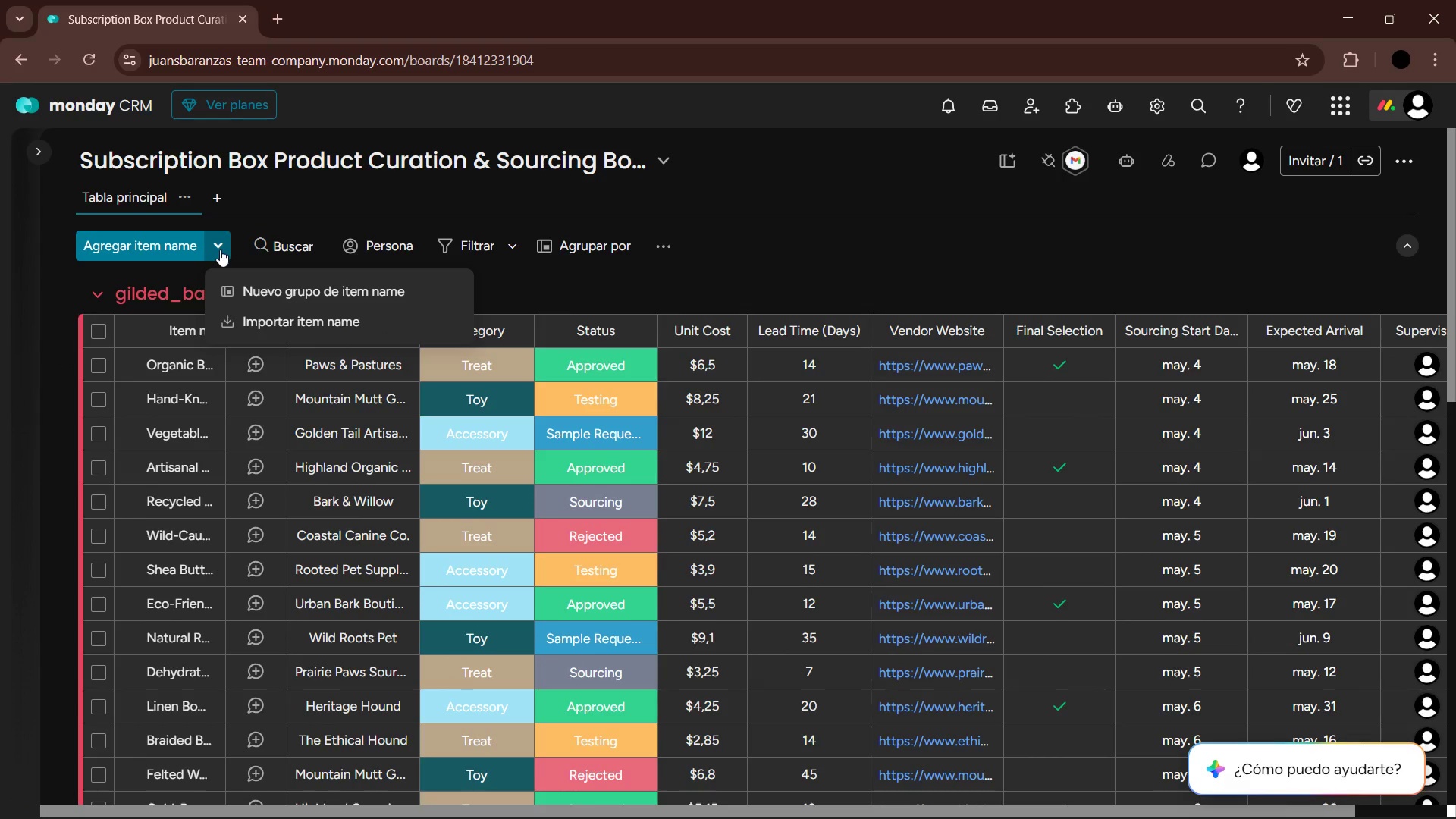 
left_click([220, 249])
 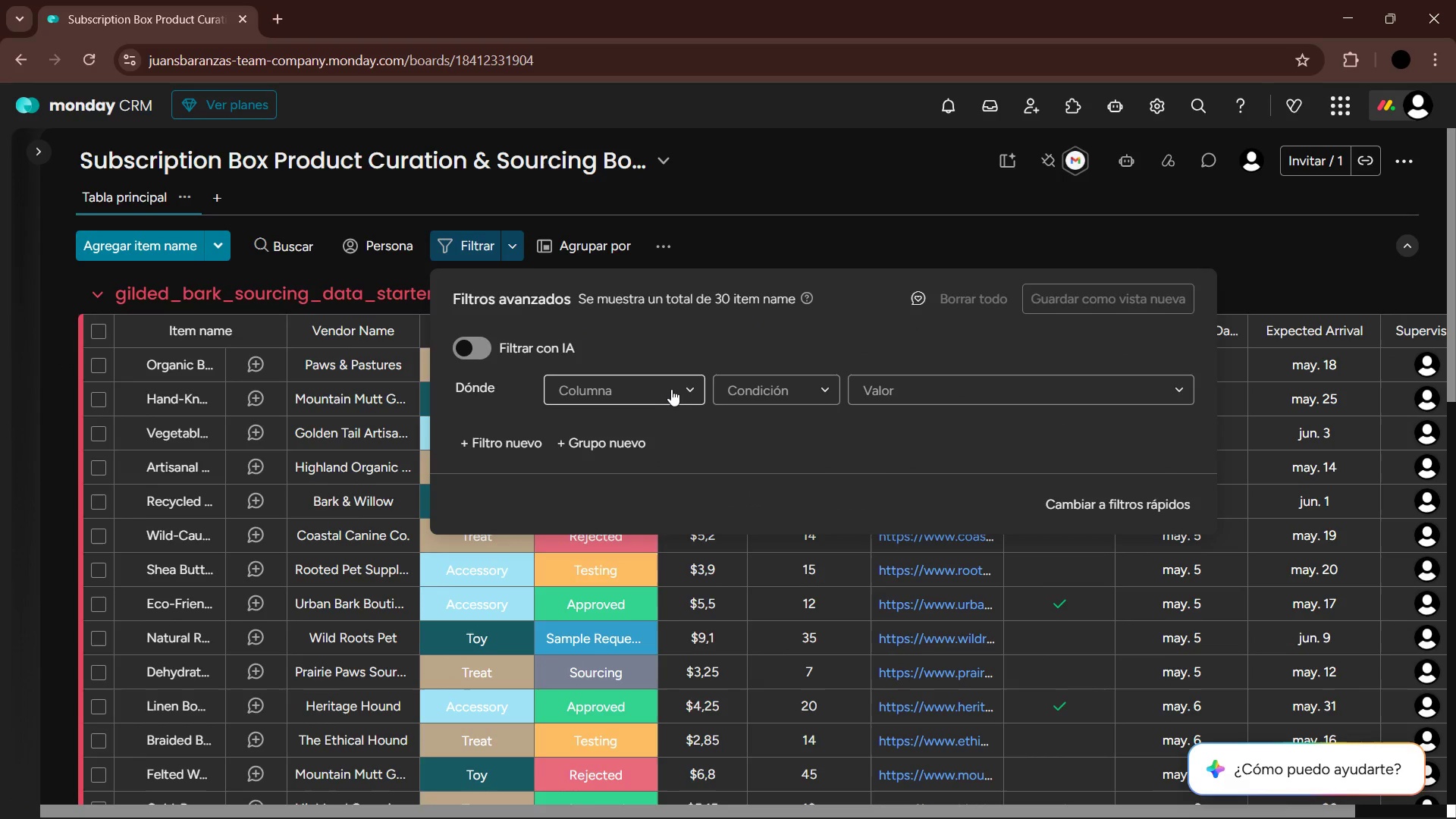 
left_click_drag(start_coordinate=[716, 257], to_coordinate=[720, 253])
 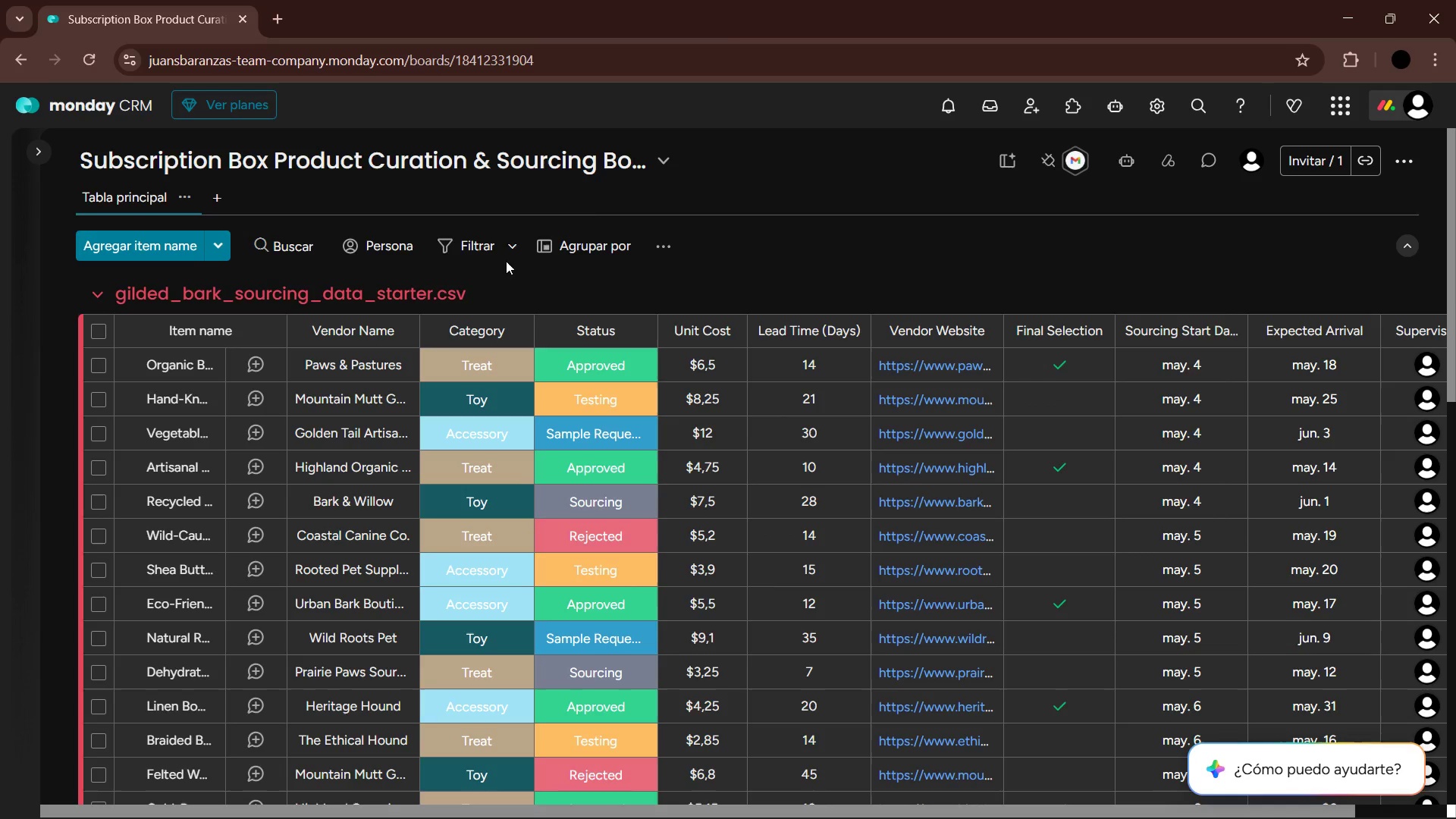 
left_click([504, 249])
 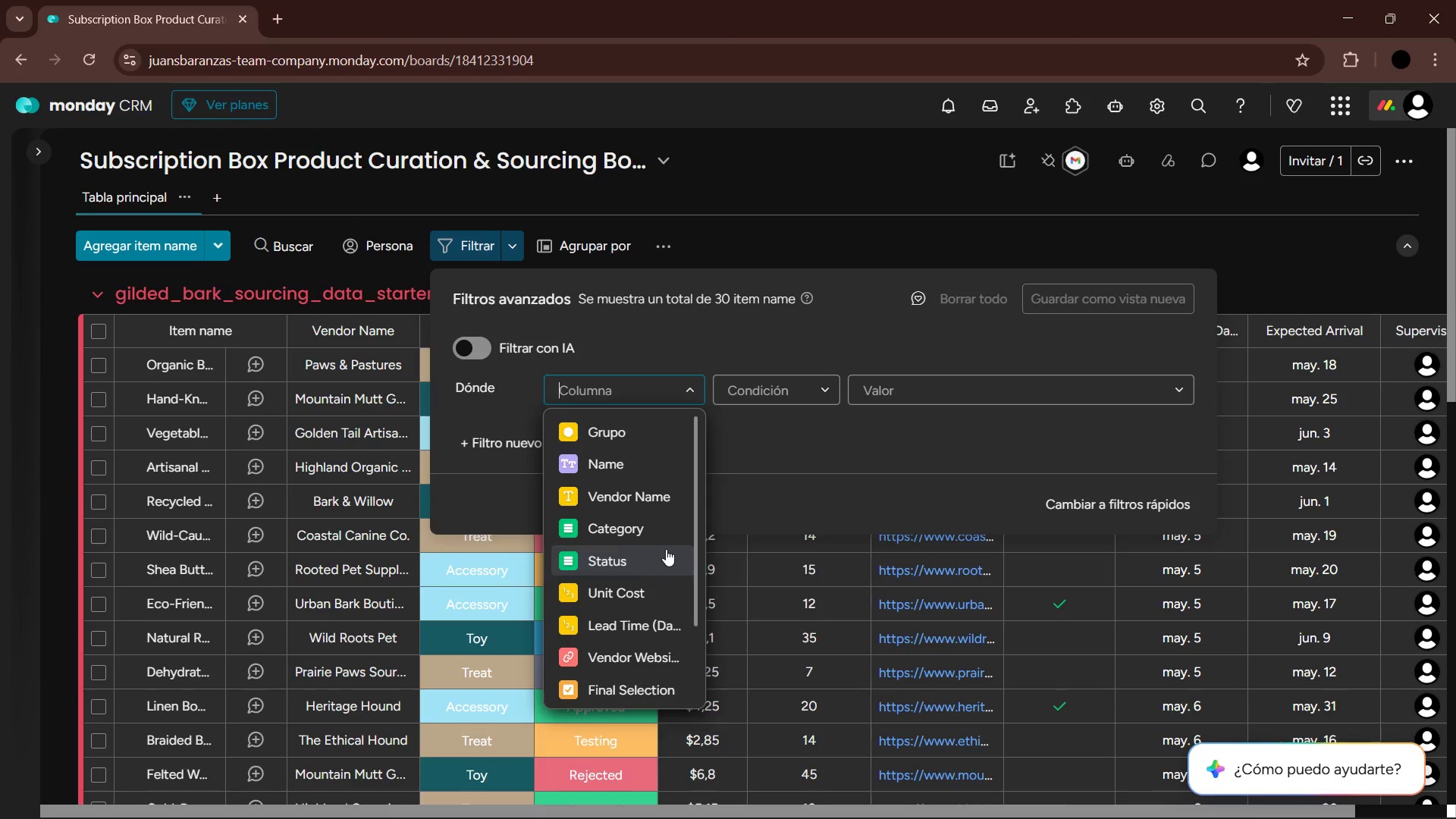 
left_click([963, 389])
 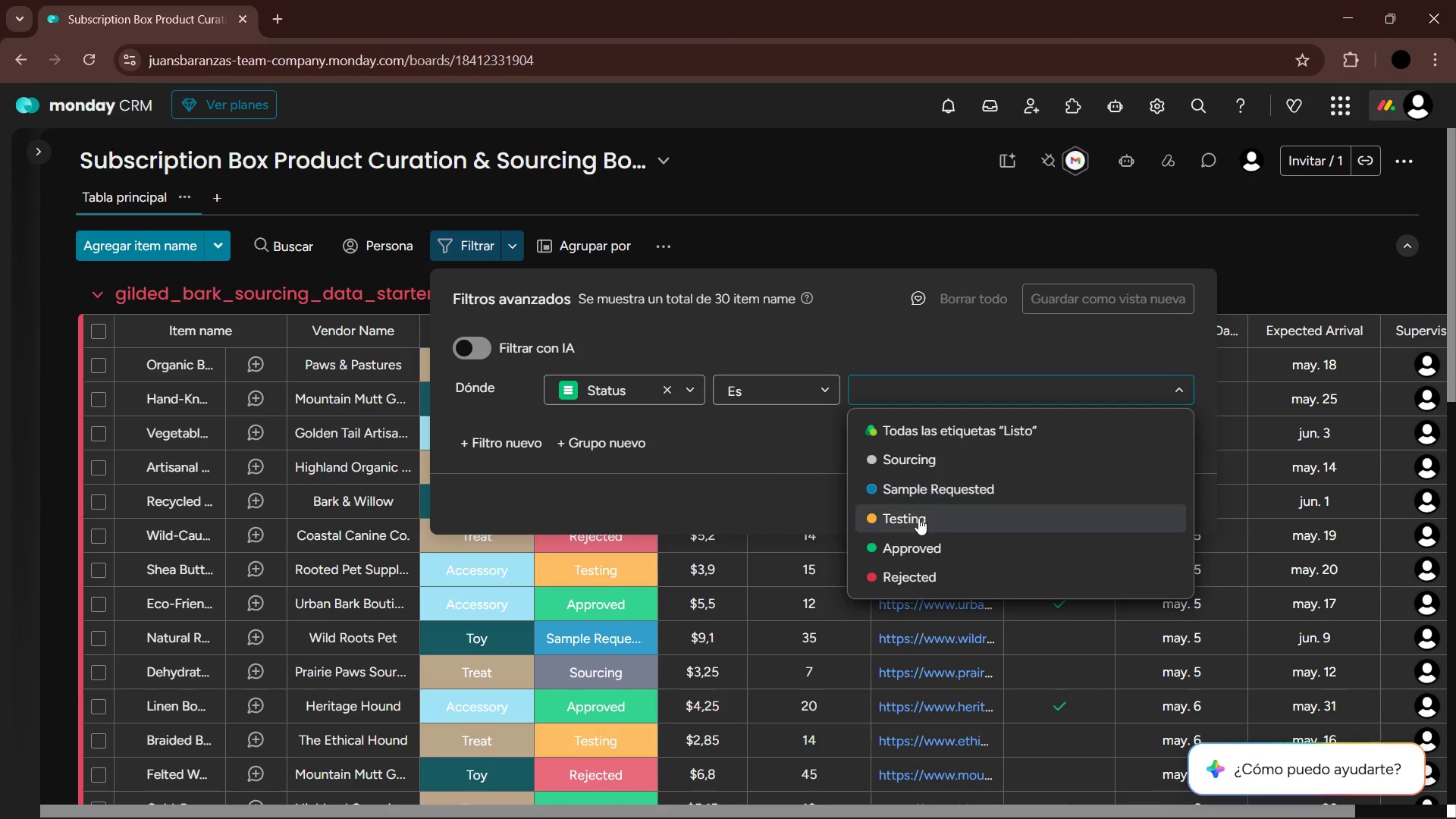 
left_click([915, 544])
 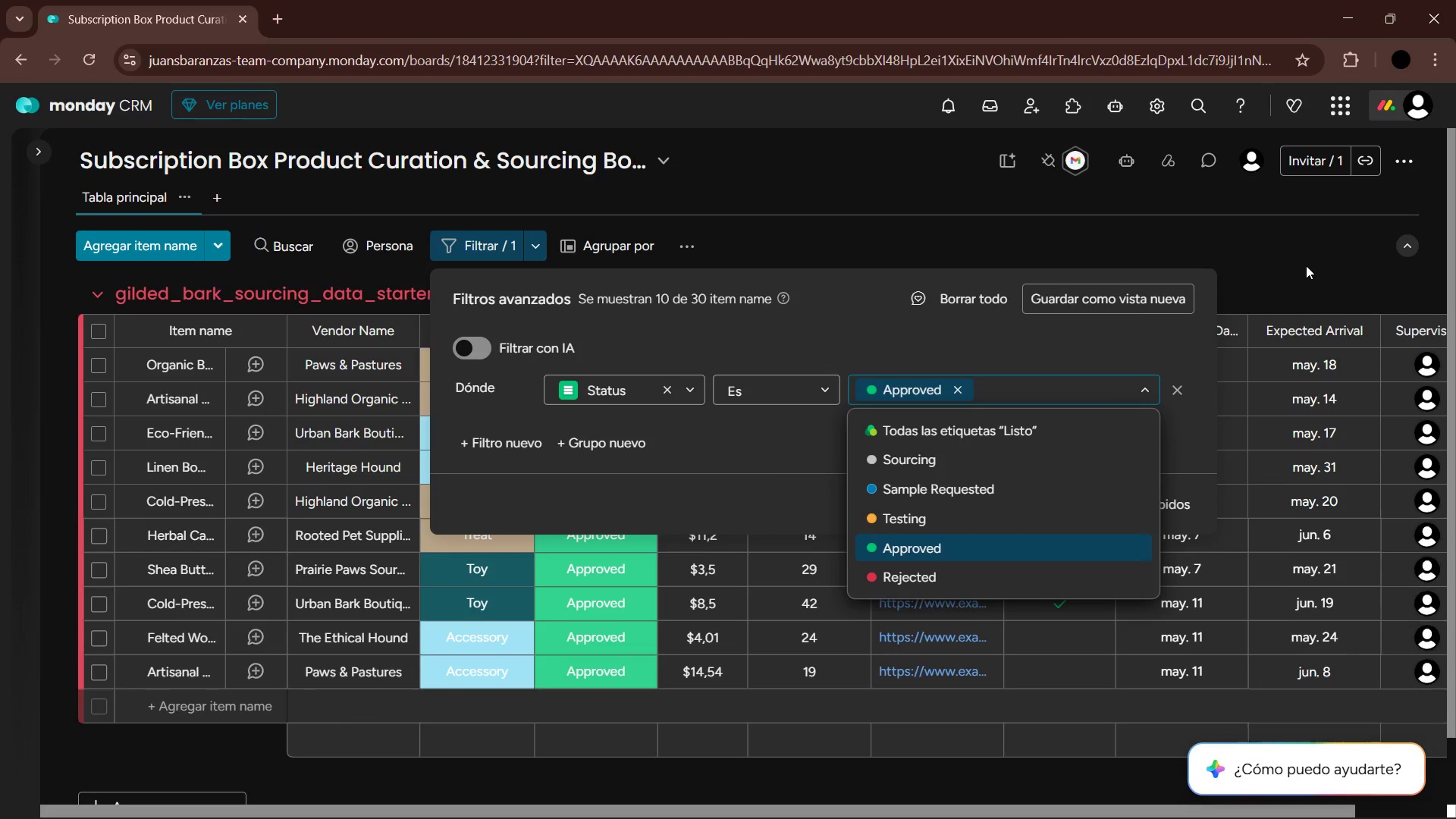 
left_click([1305, 267])
 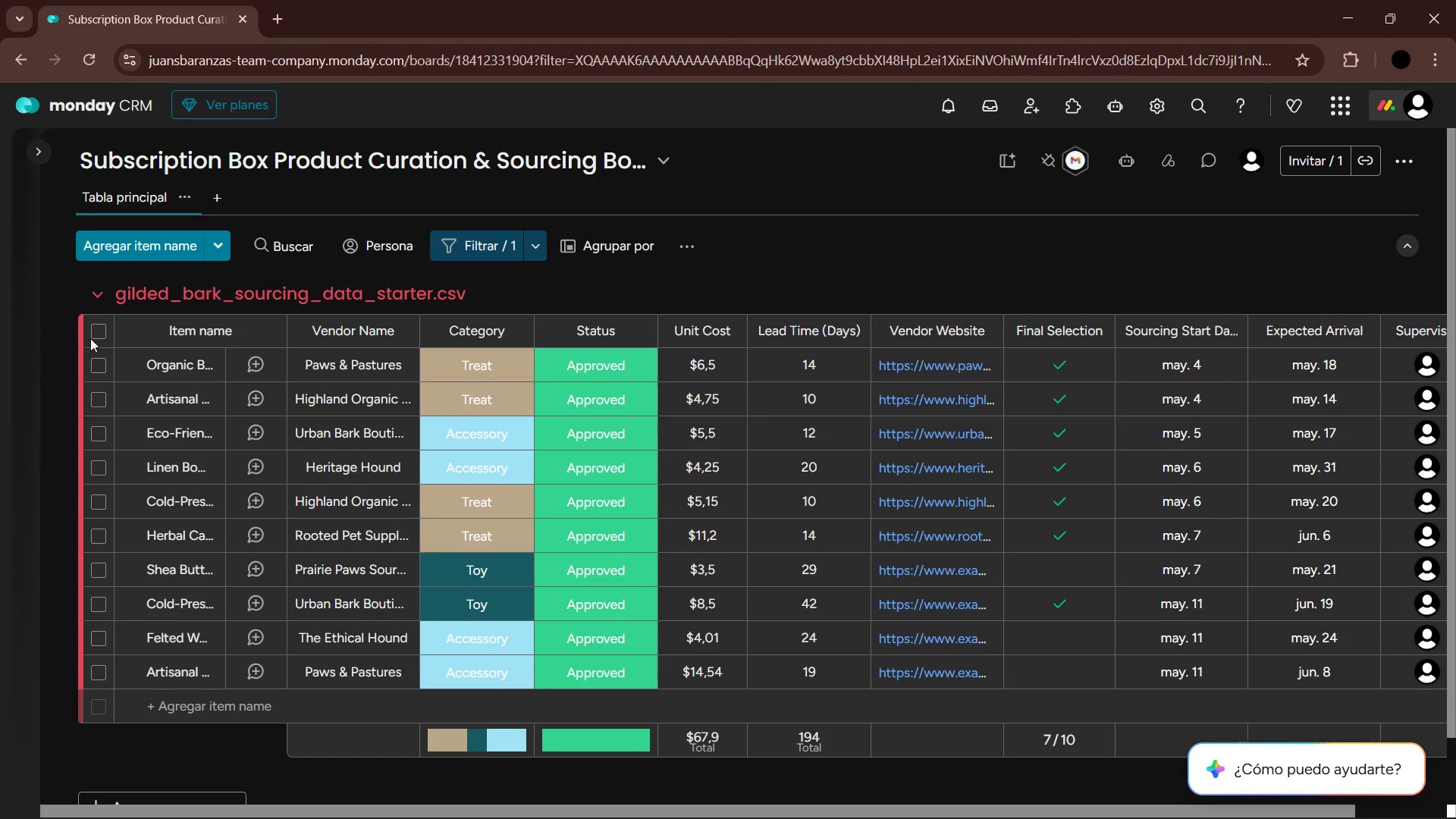 
left_click([99, 331])
 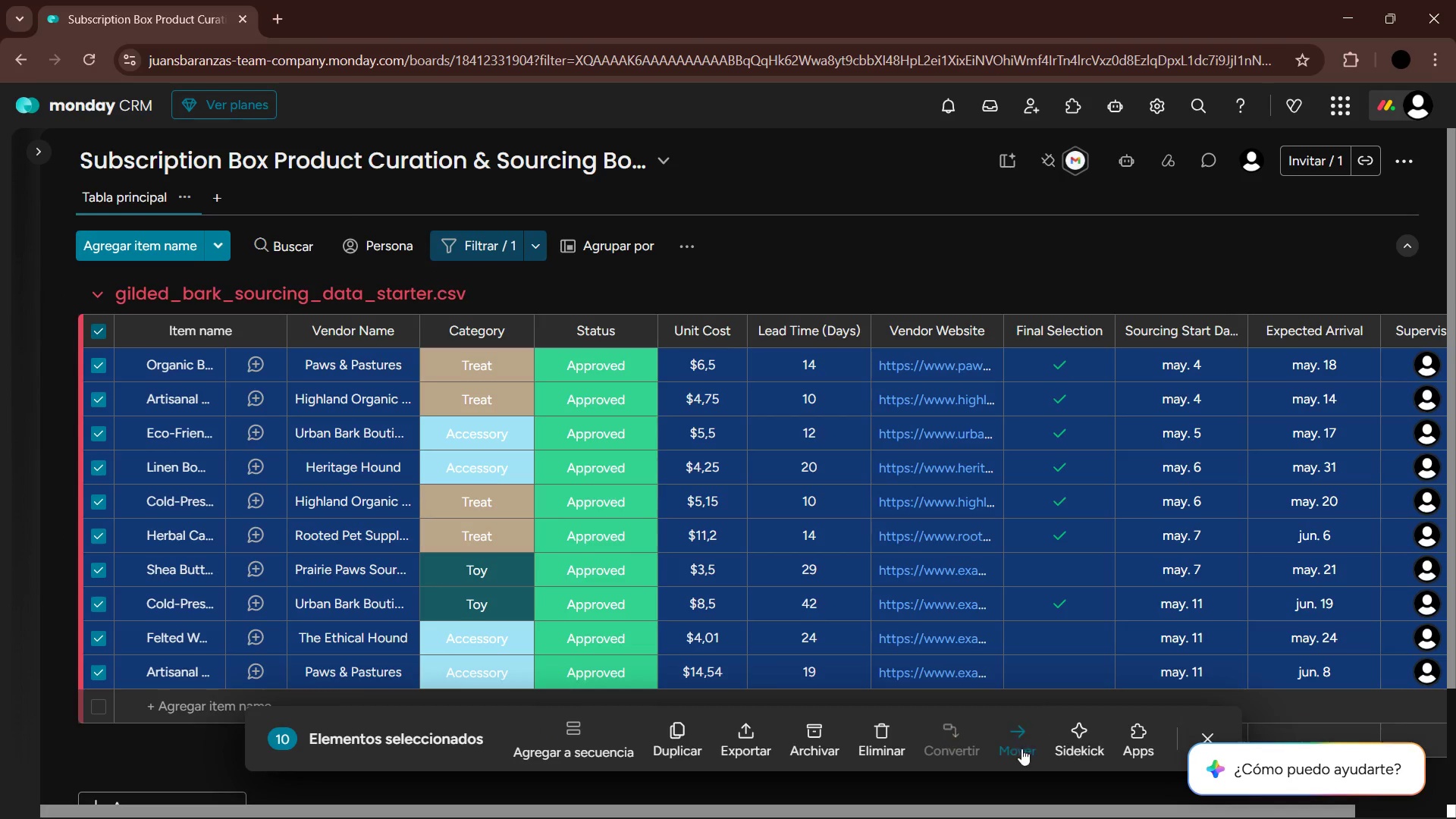 
left_click([1024, 739])
 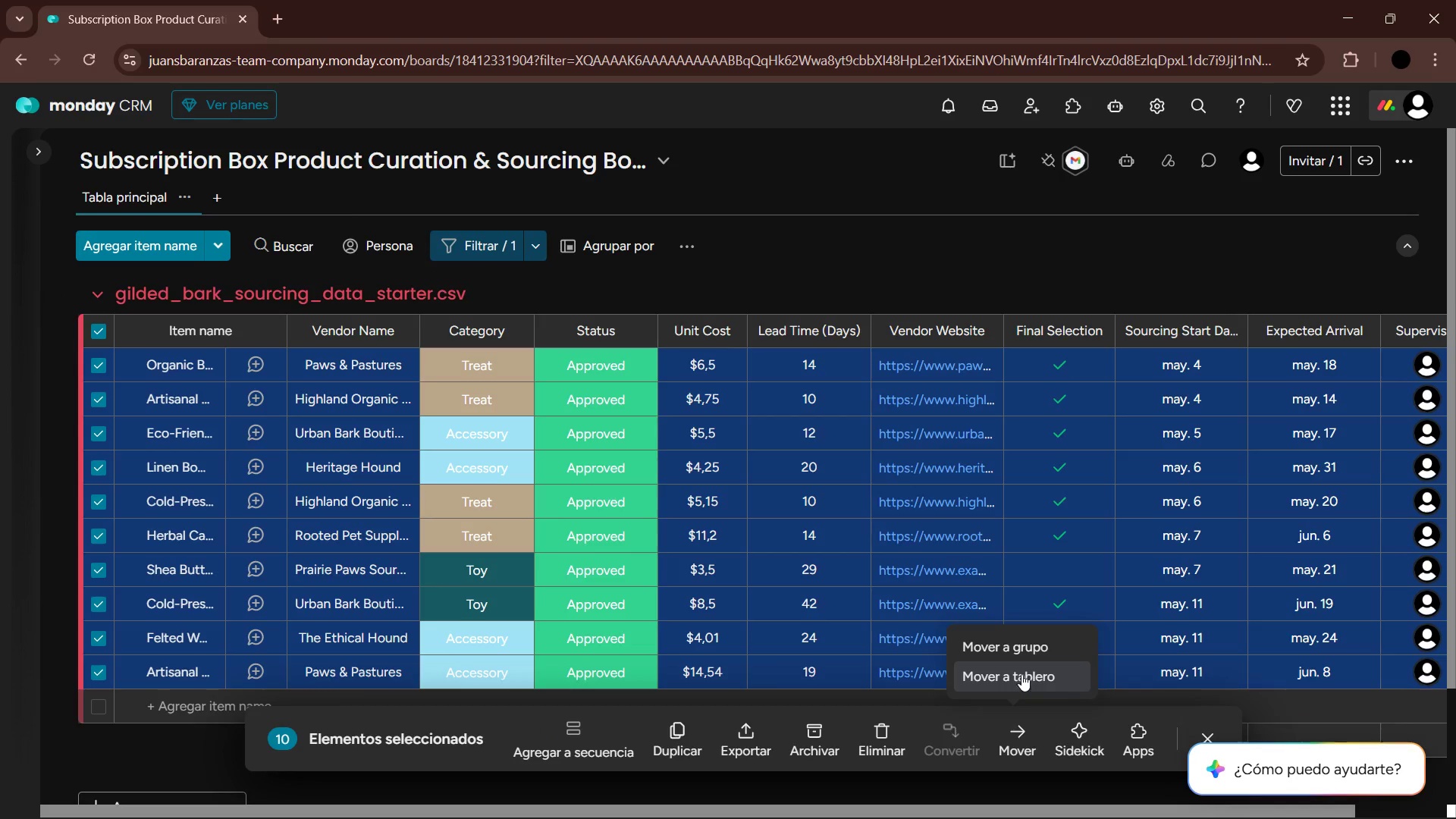 
left_click([1021, 648])
 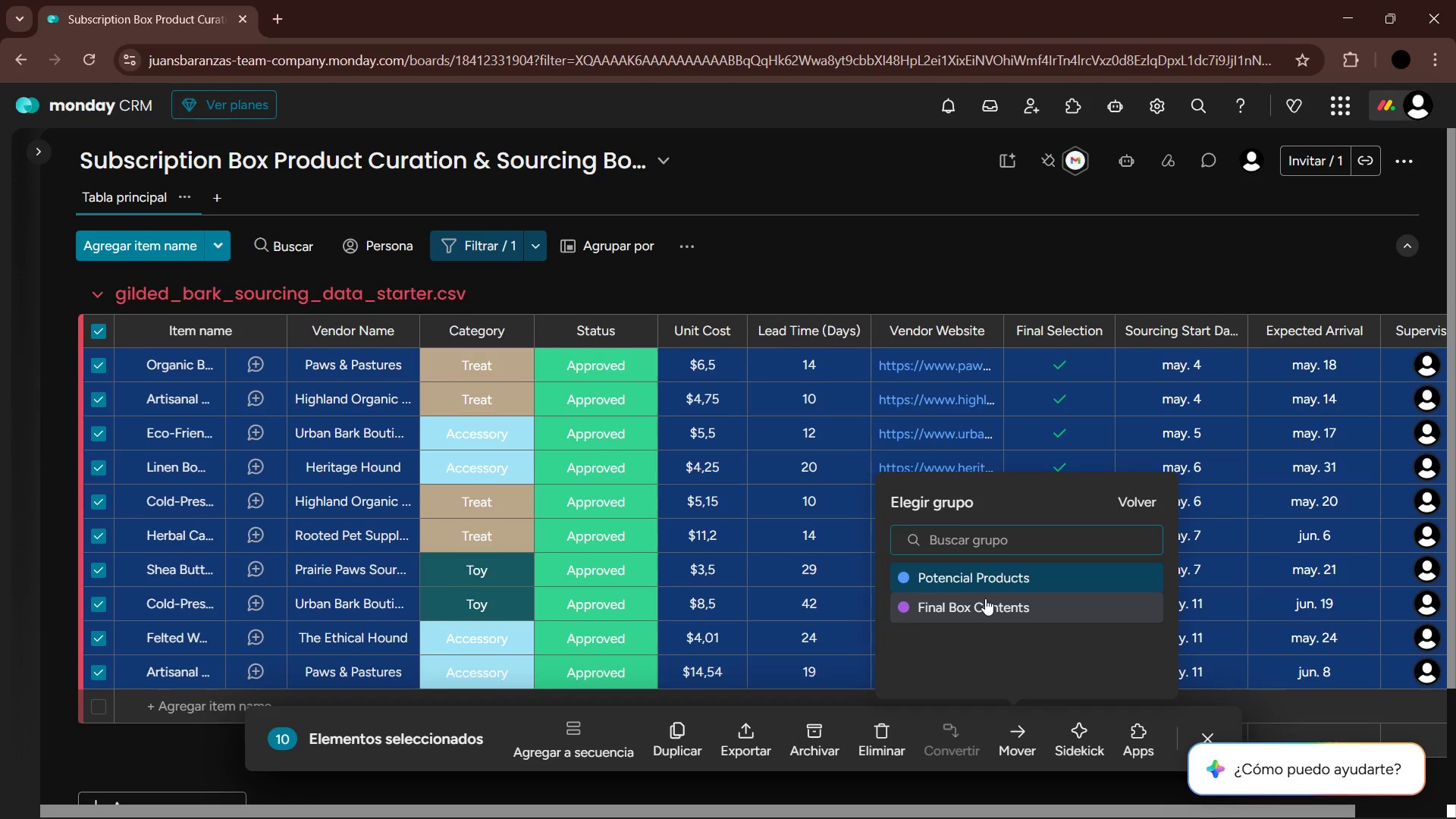 
left_click([988, 605])
 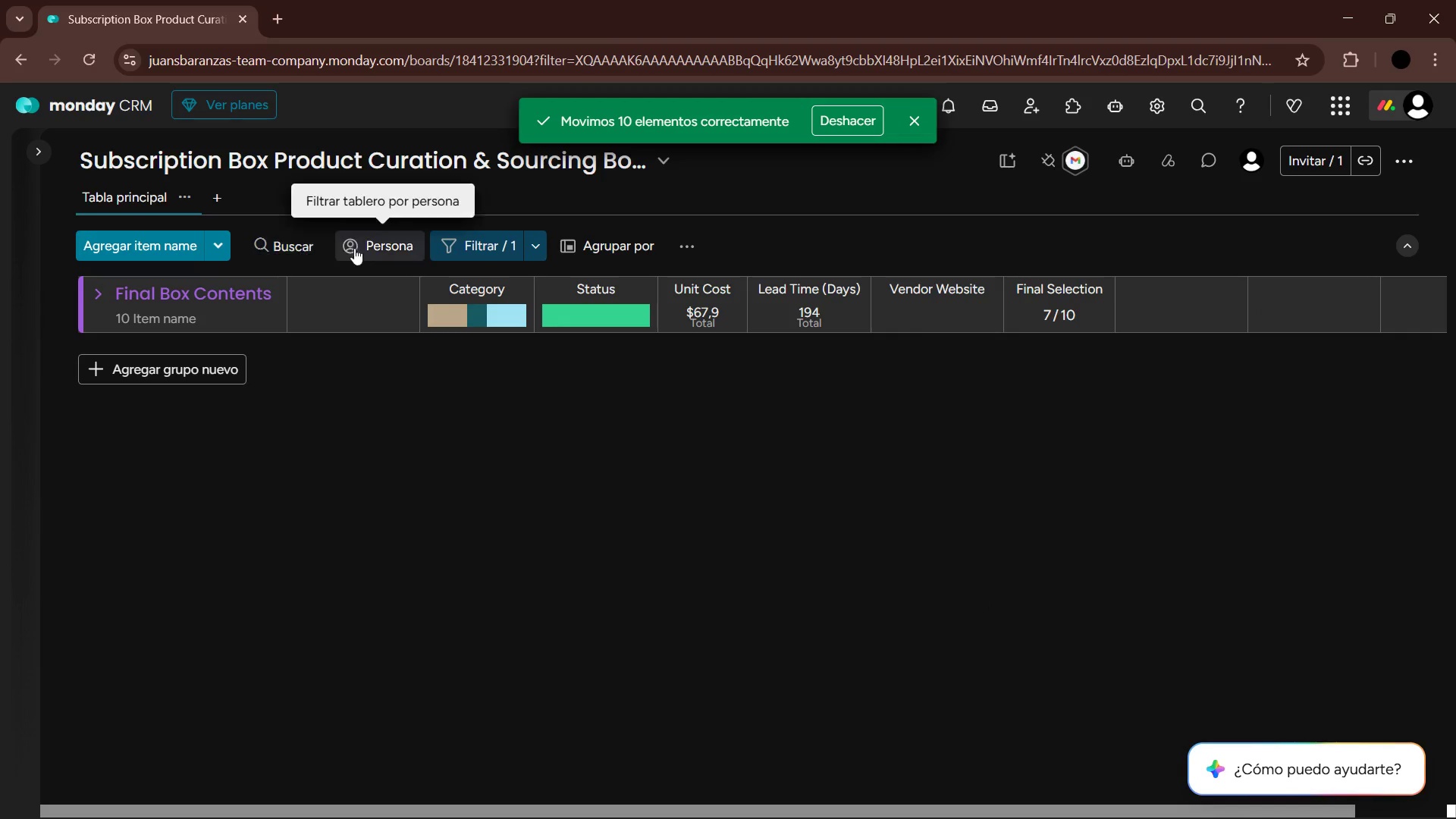 
left_click([544, 246])
 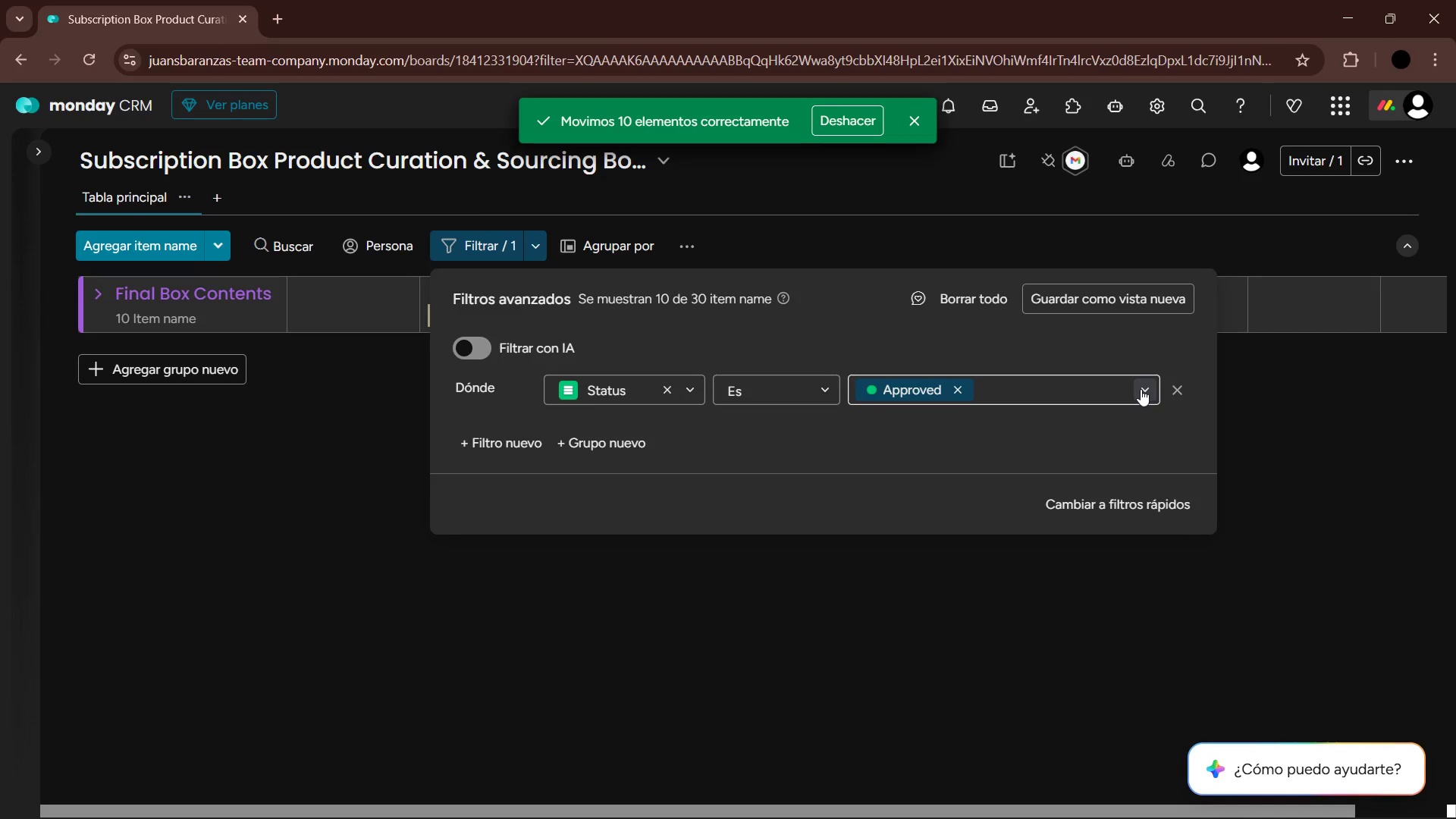 
left_click([1173, 393])
 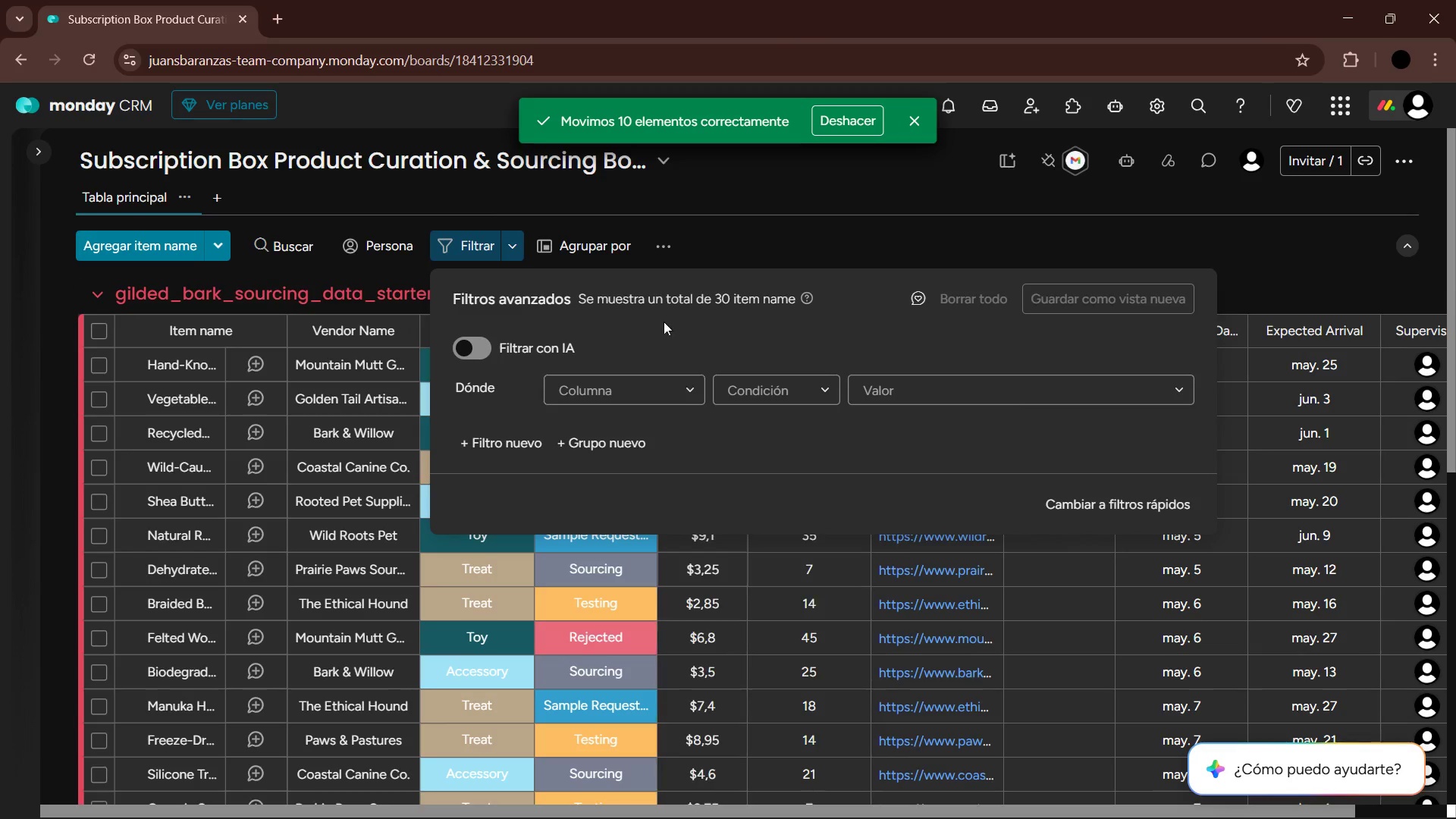 
left_click([1105, 246])
 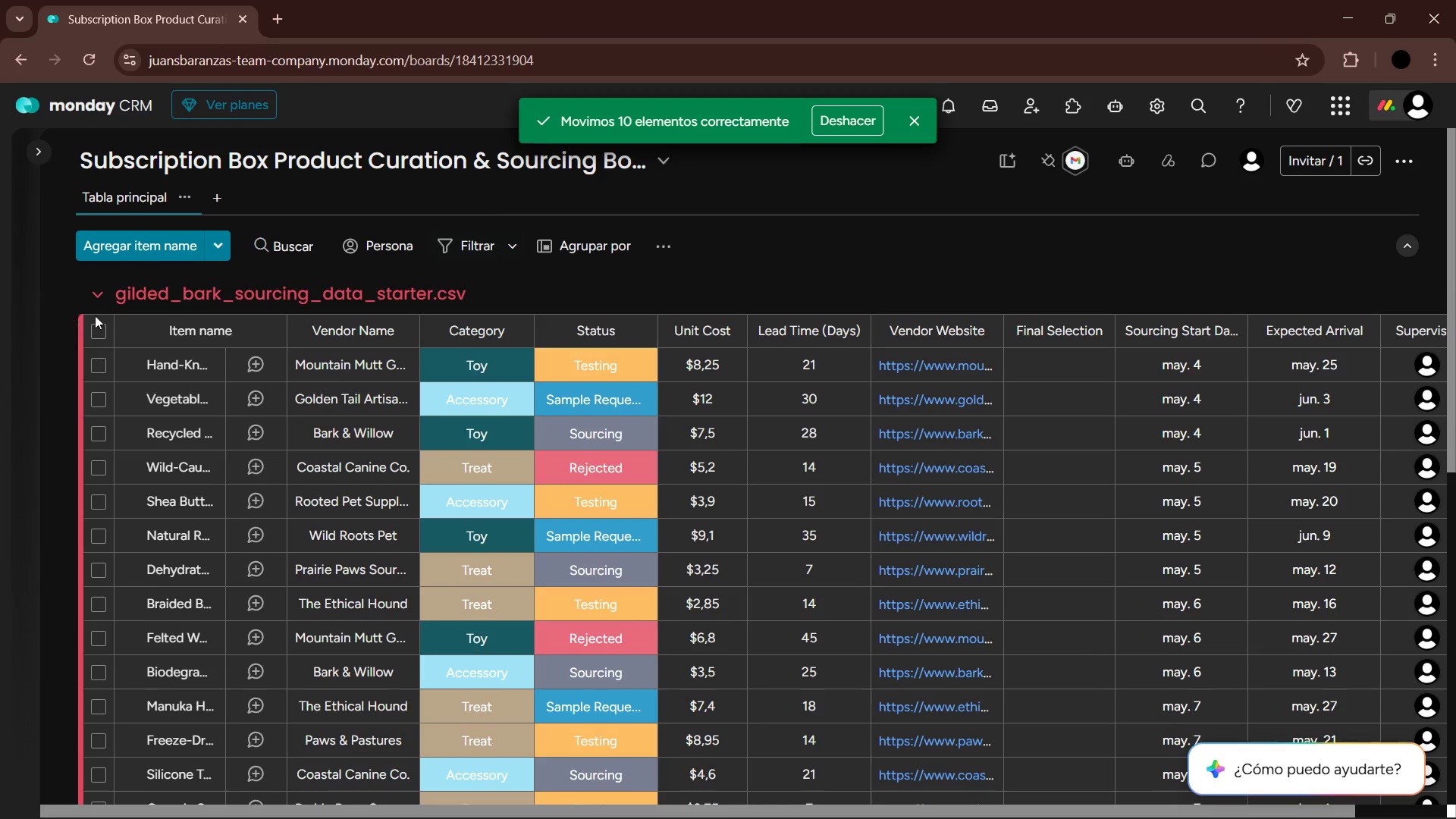 
left_click([96, 329])
 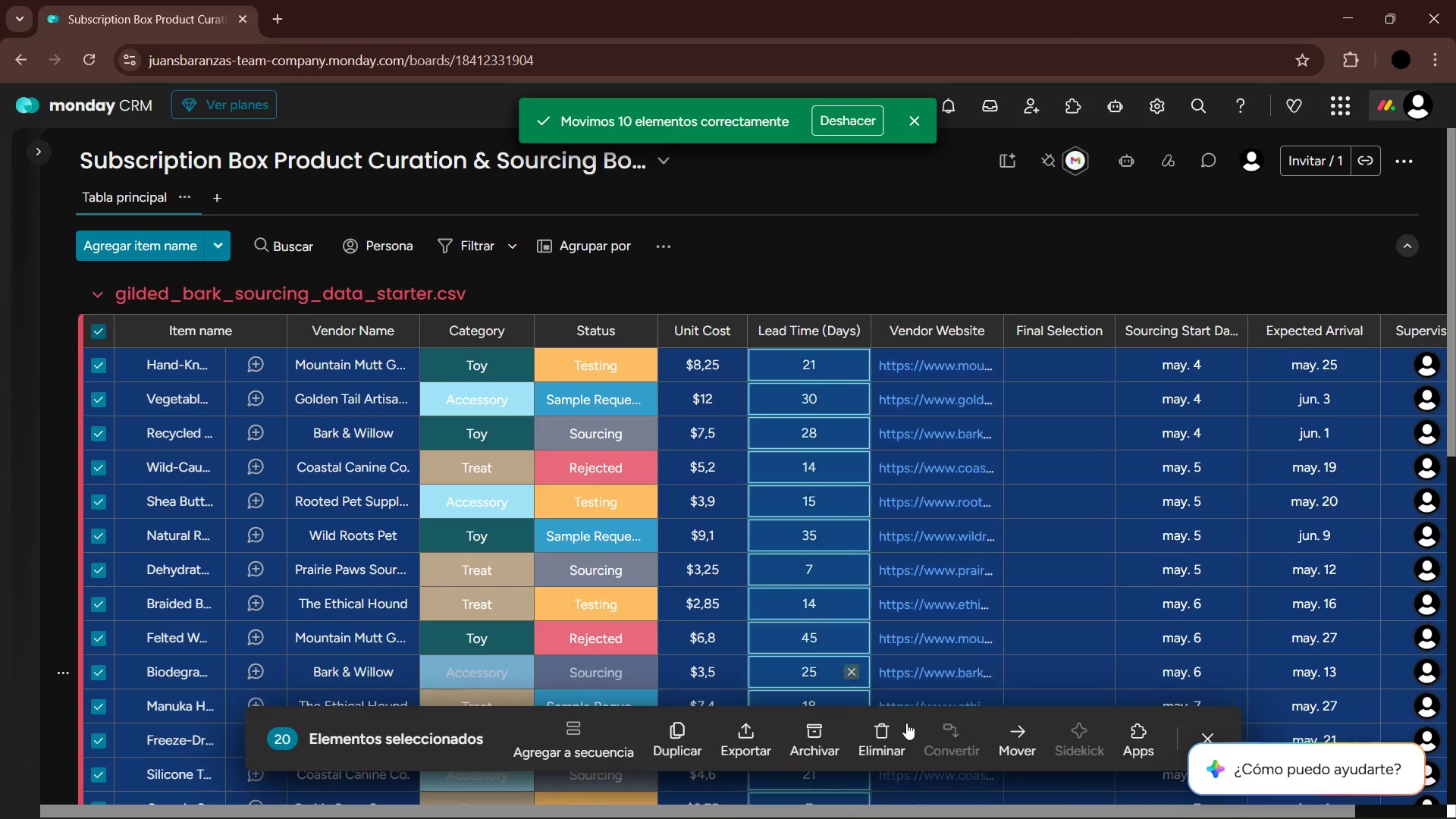 
left_click([1025, 737])
 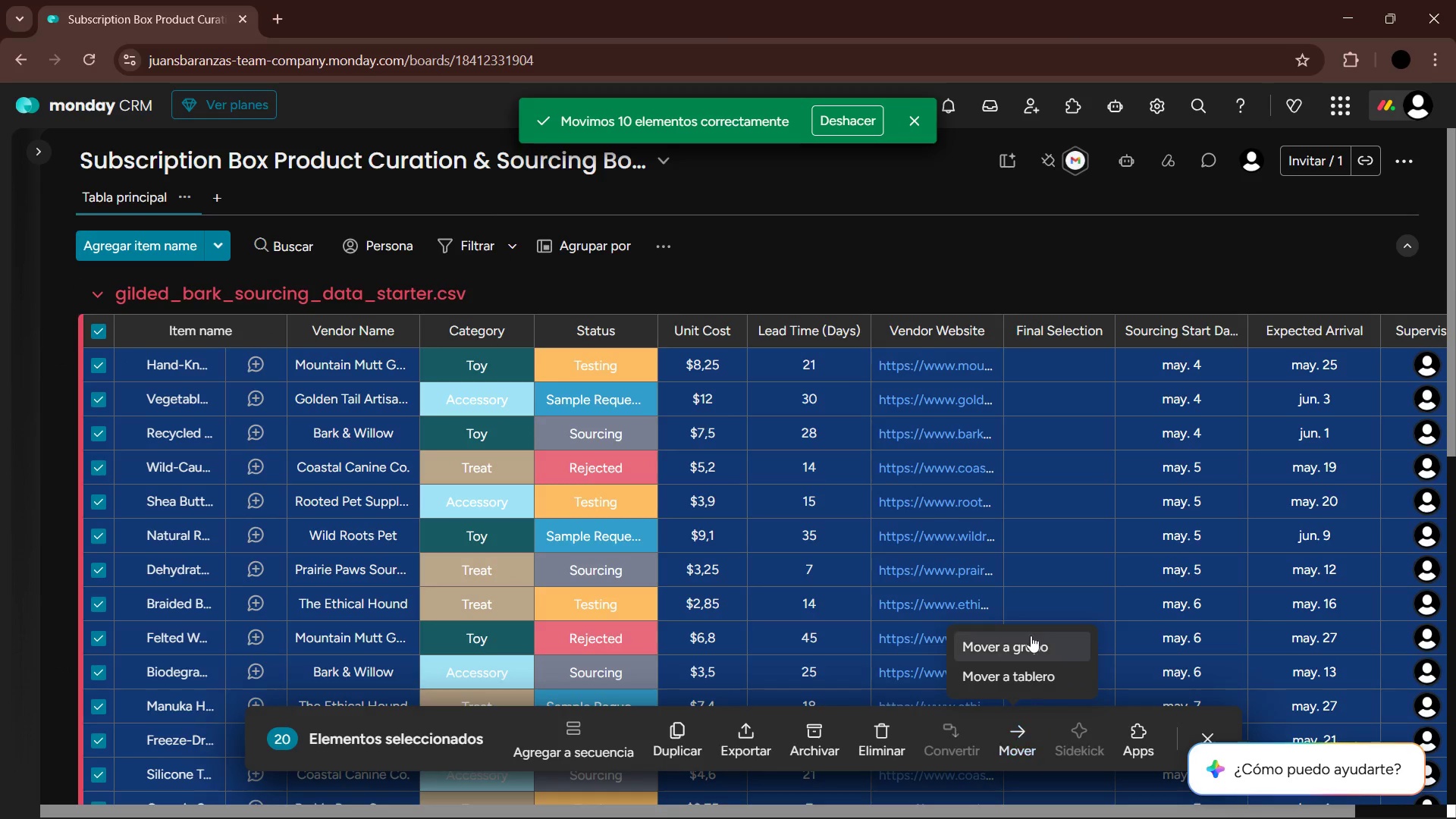 
left_click([1037, 643])
 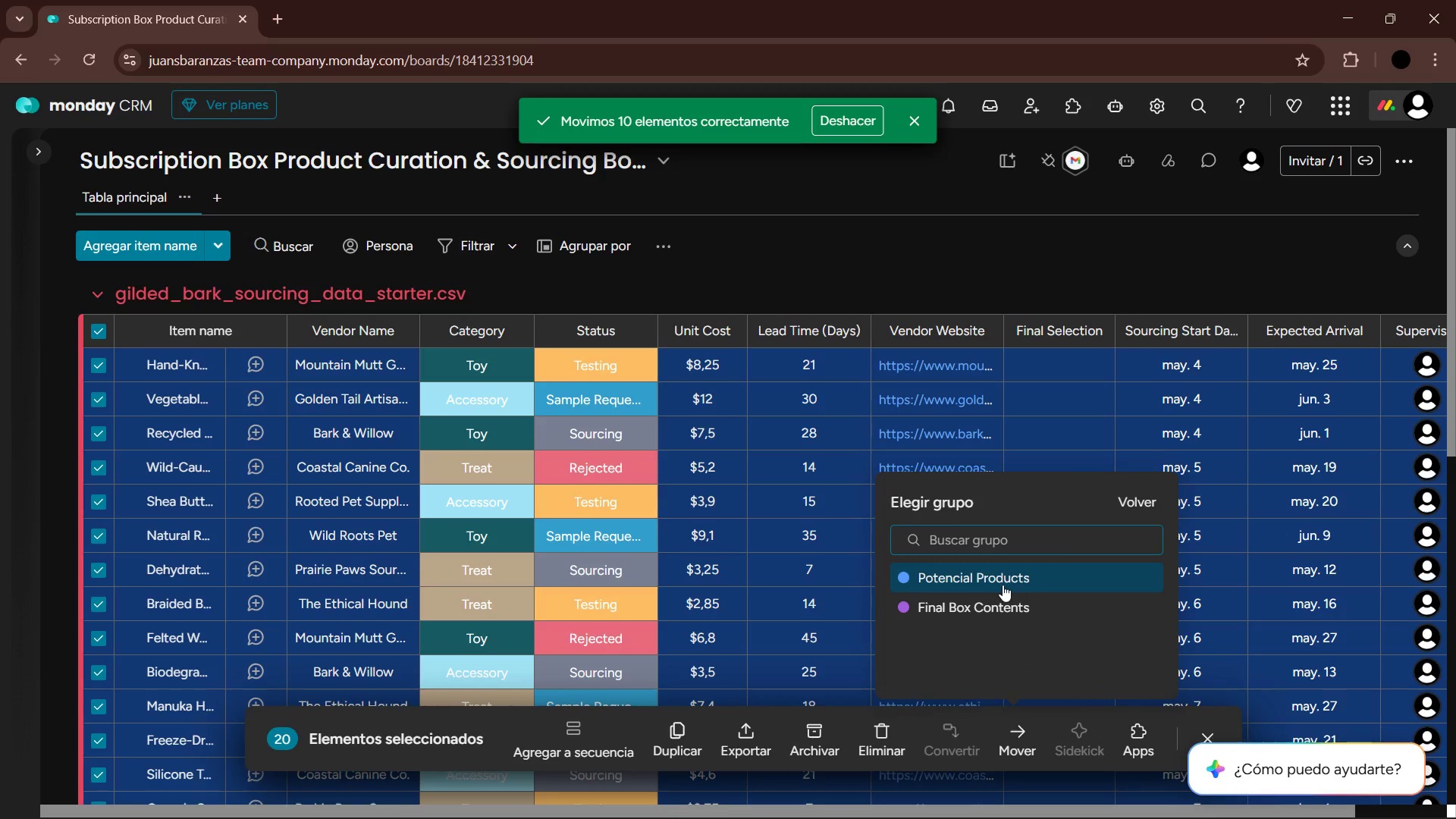 
left_click([1003, 583])
 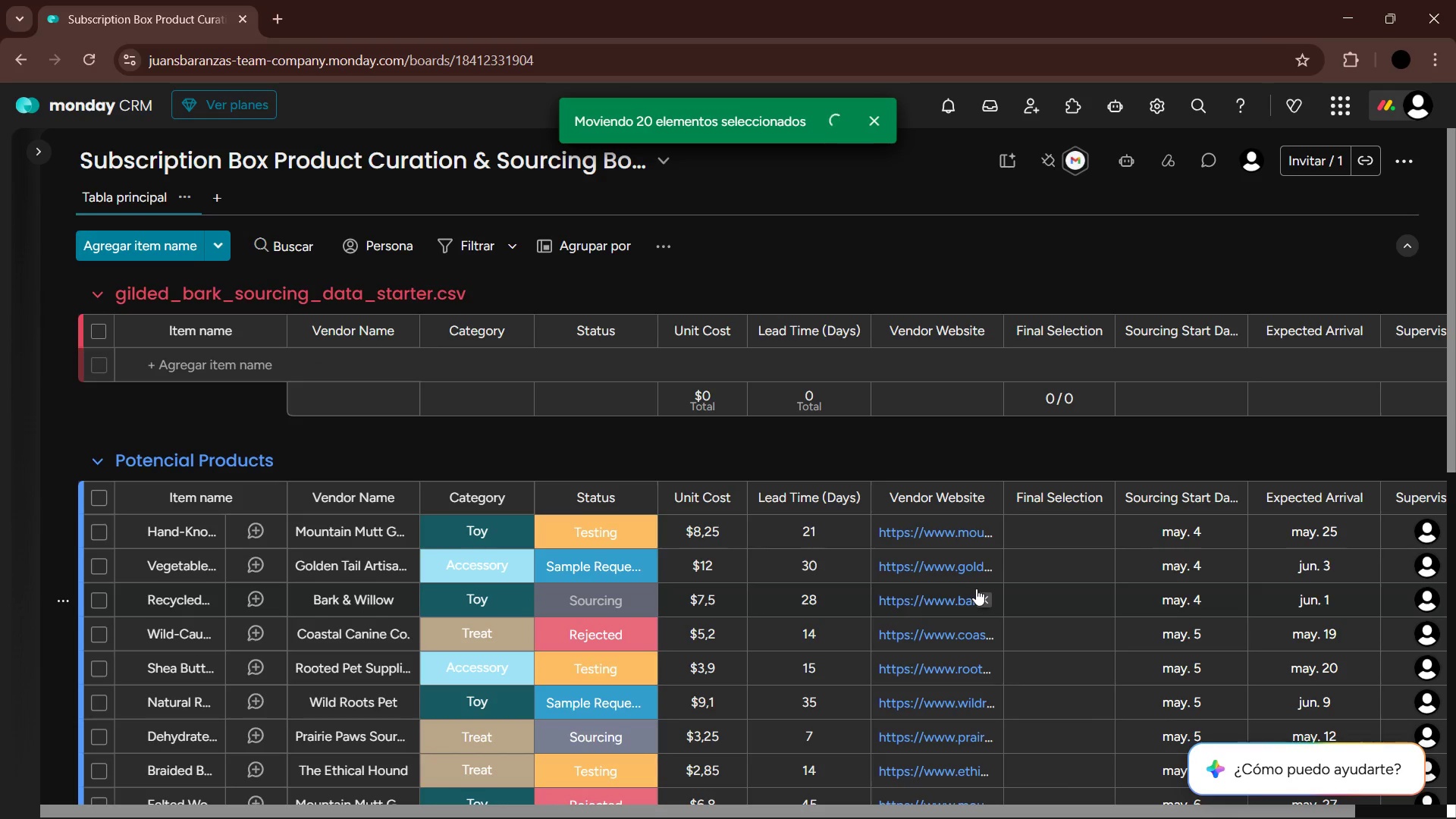 
mouse_move([964, 595])
 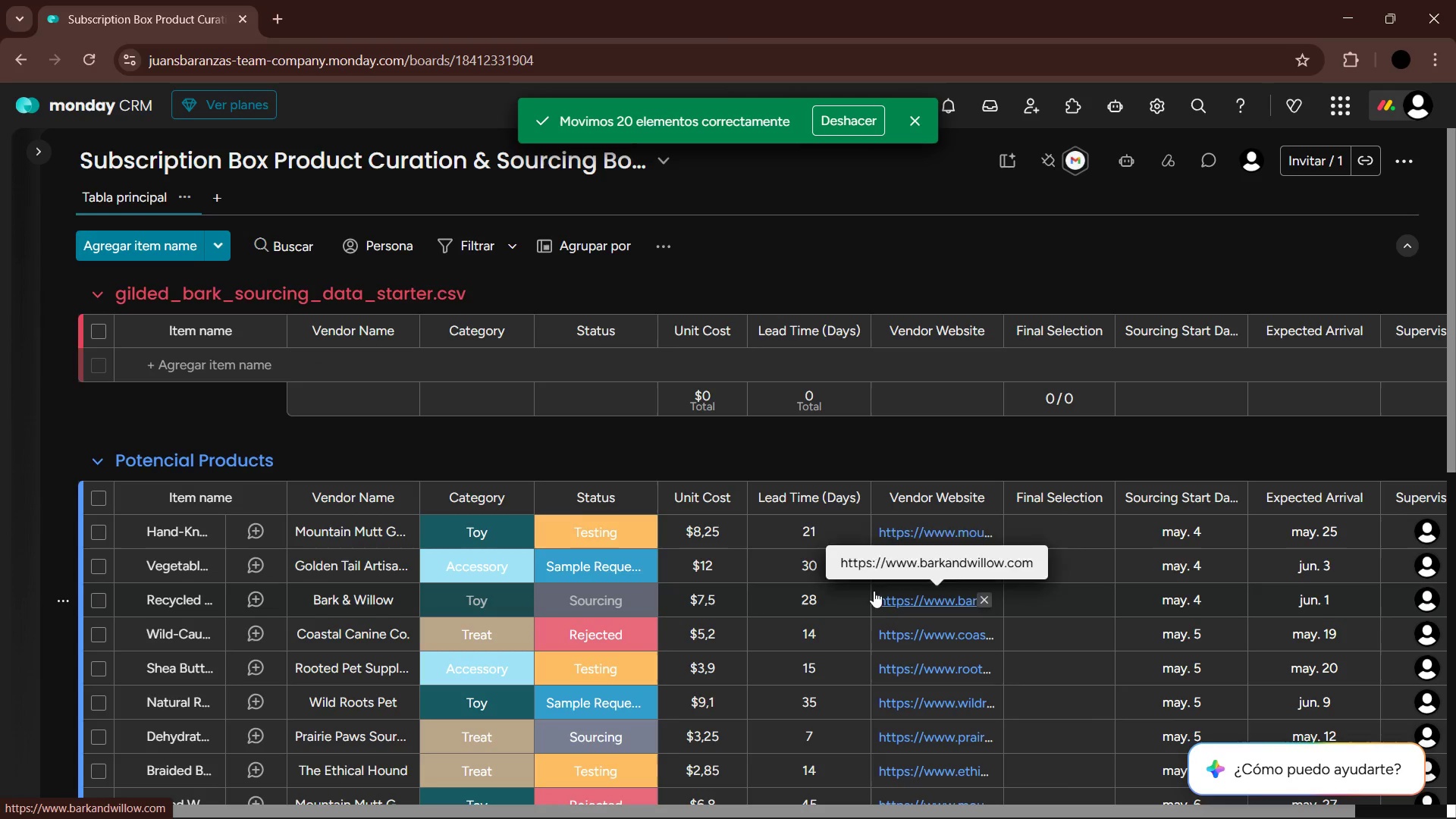 
scroll: coordinate [760, 574], scroll_direction: down, amount: 12.0
 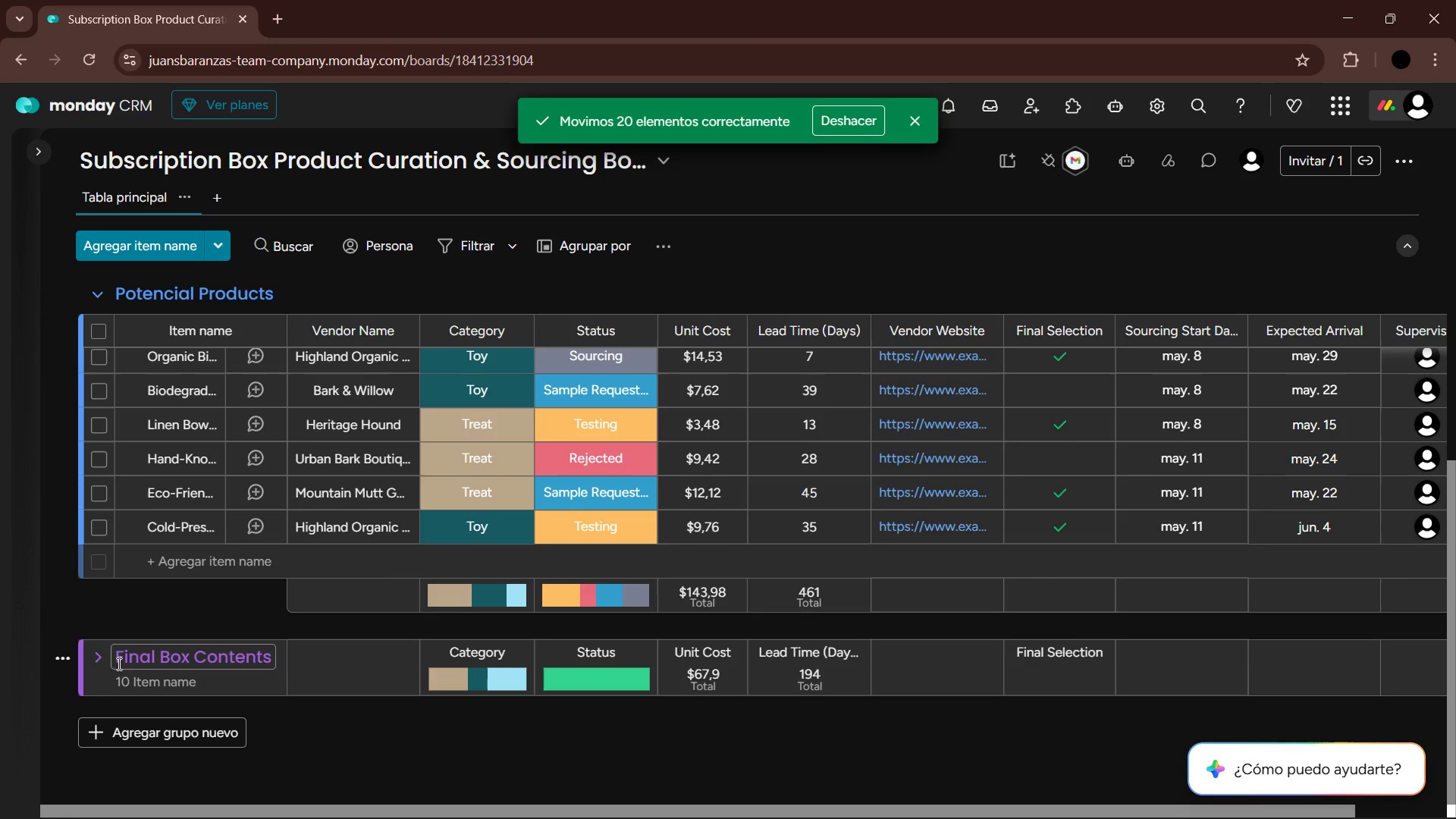 
left_click([100, 659])
 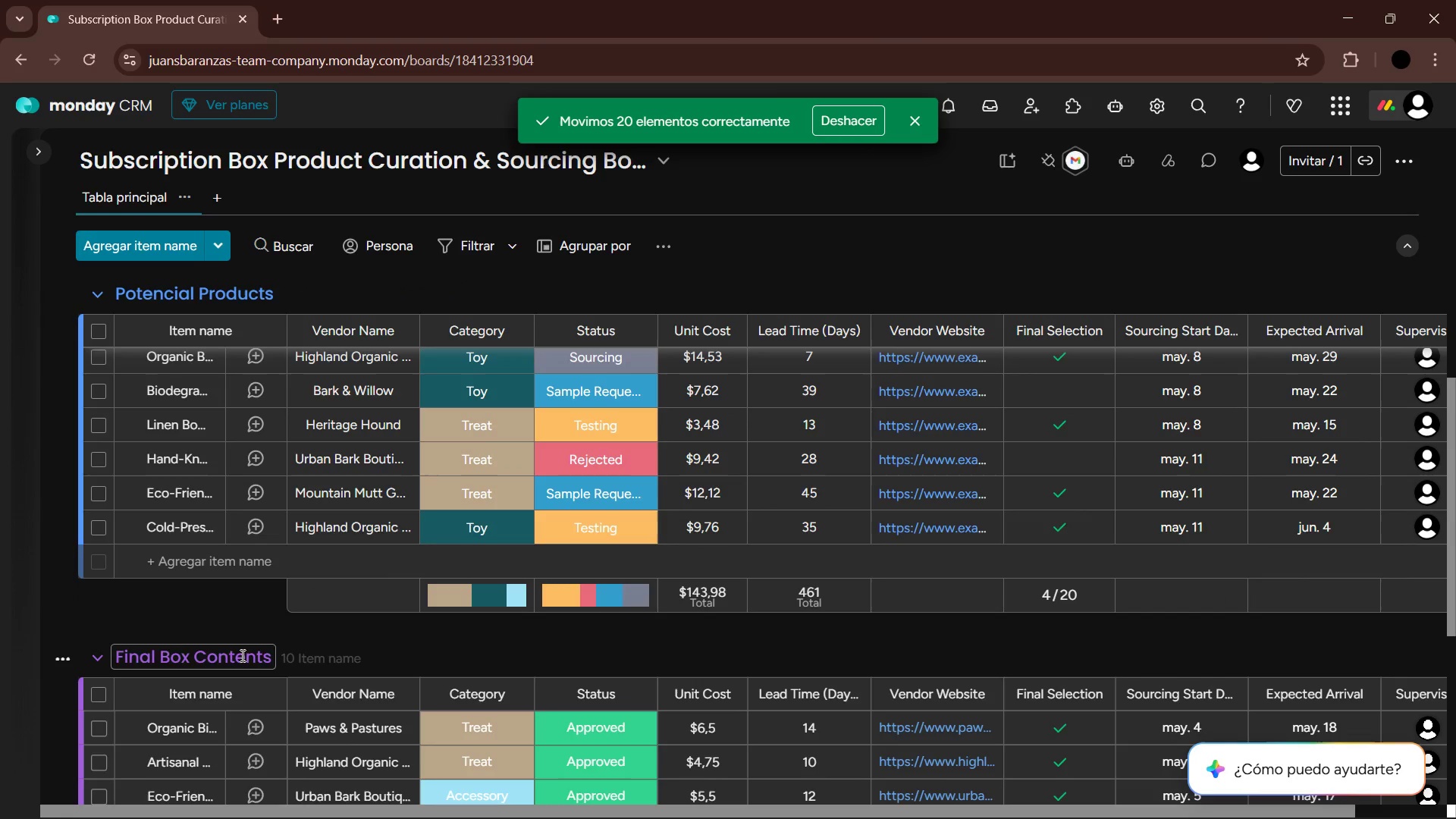 
scroll: coordinate [367, 607], scroll_direction: up, amount: 11.0
 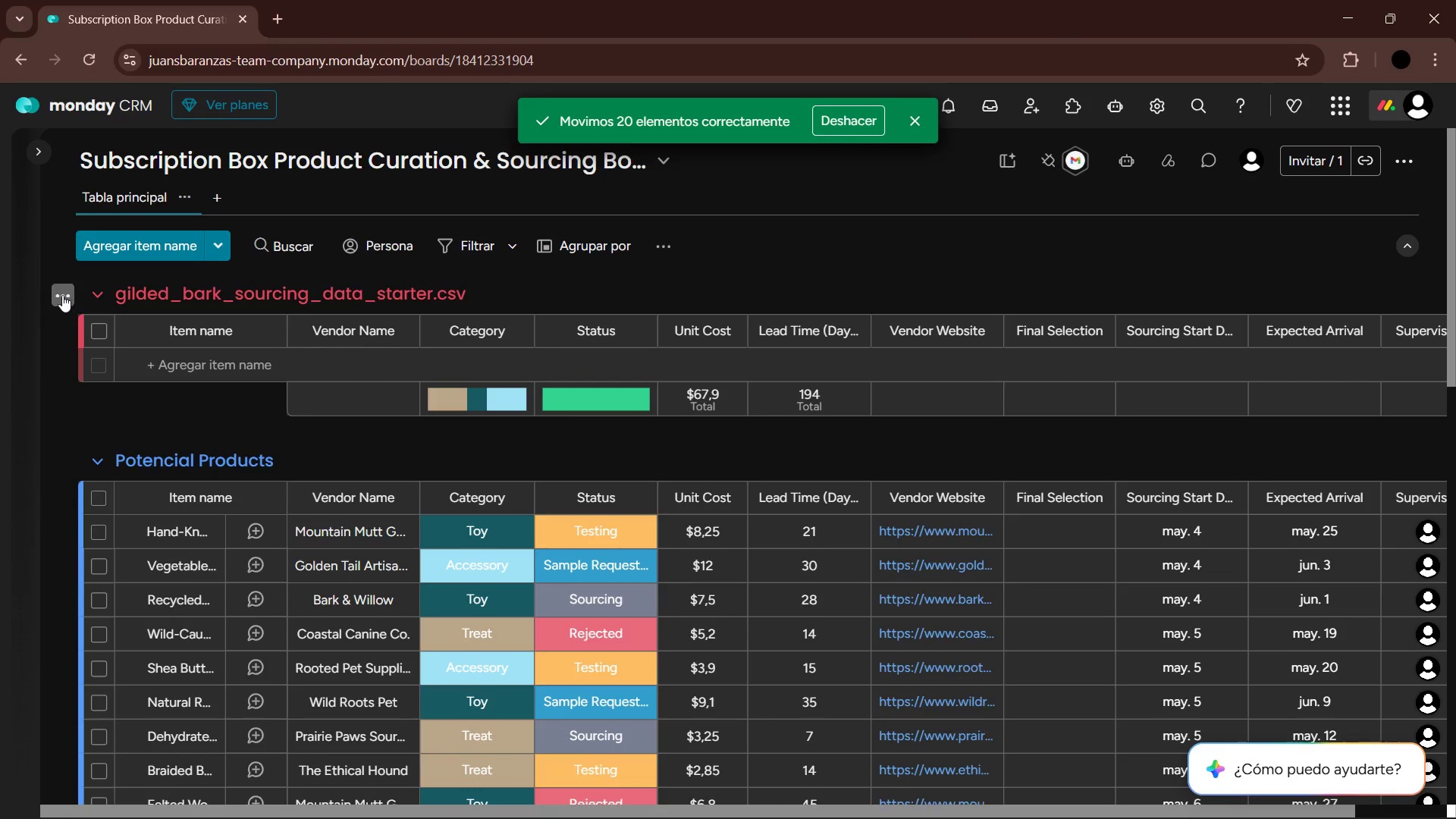 
left_click([63, 298])
 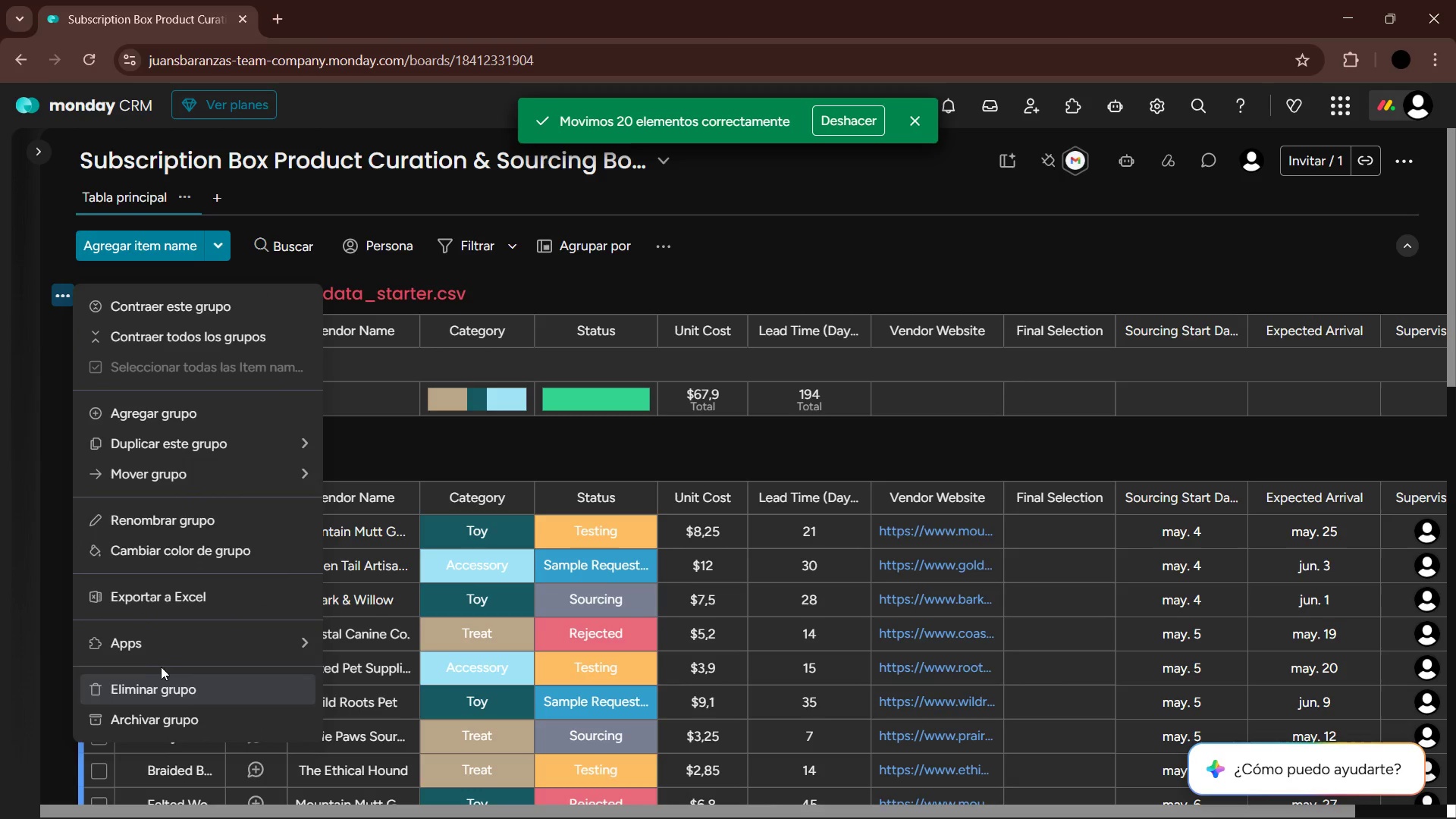 
left_click([168, 683])
 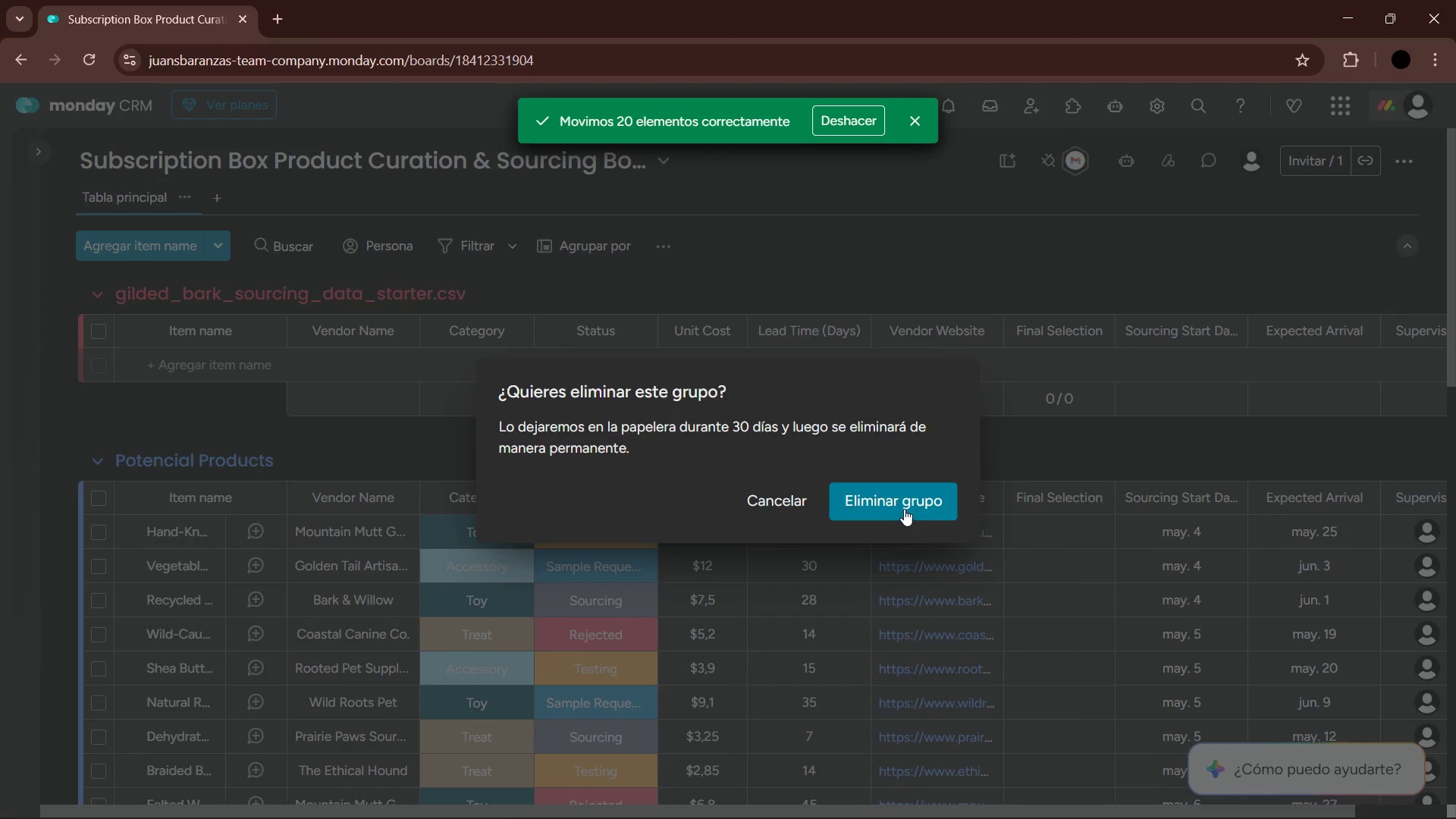 
left_click([914, 501])
 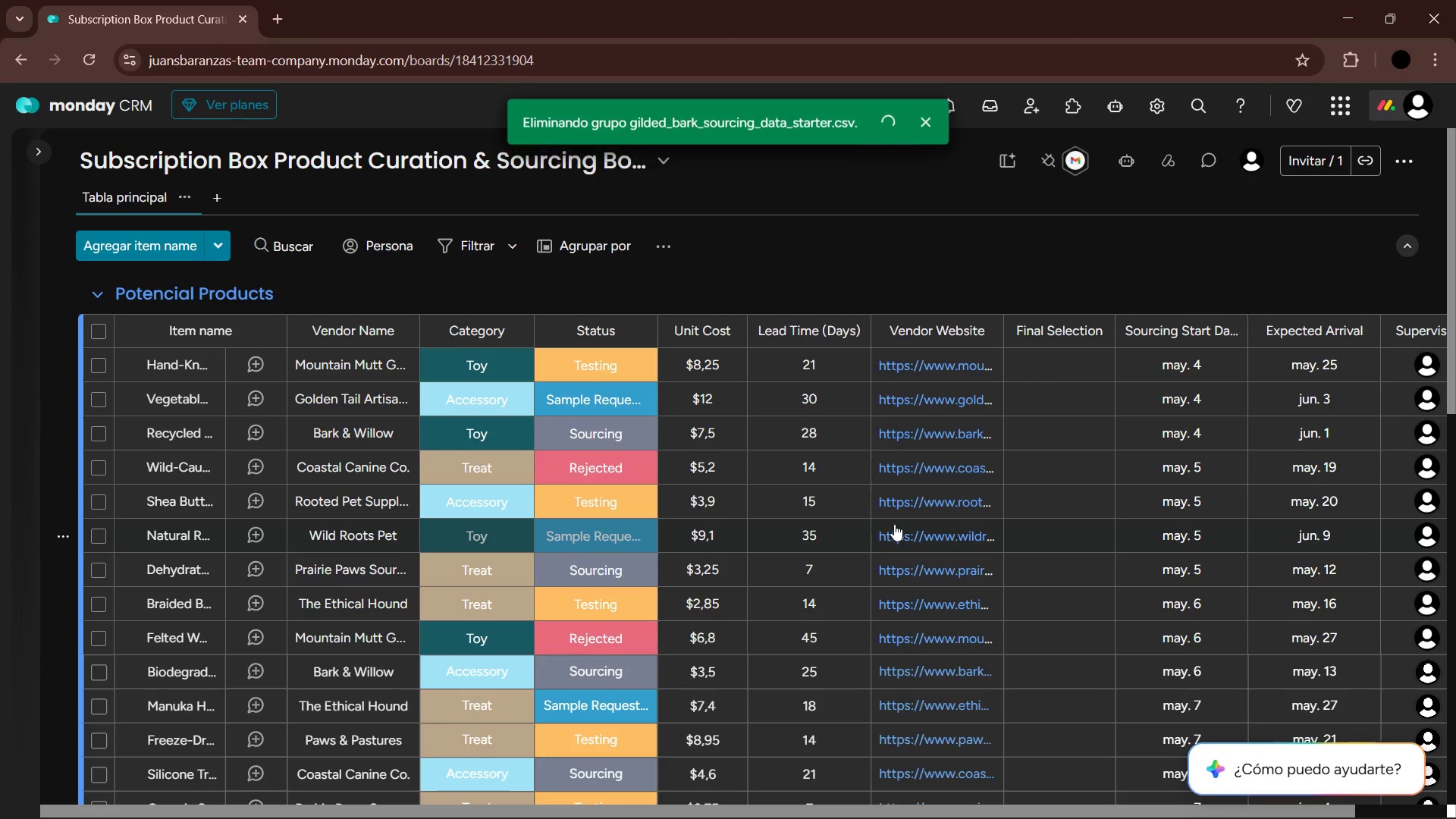 
scroll: coordinate [824, 532], scroll_direction: down, amount: 18.0
 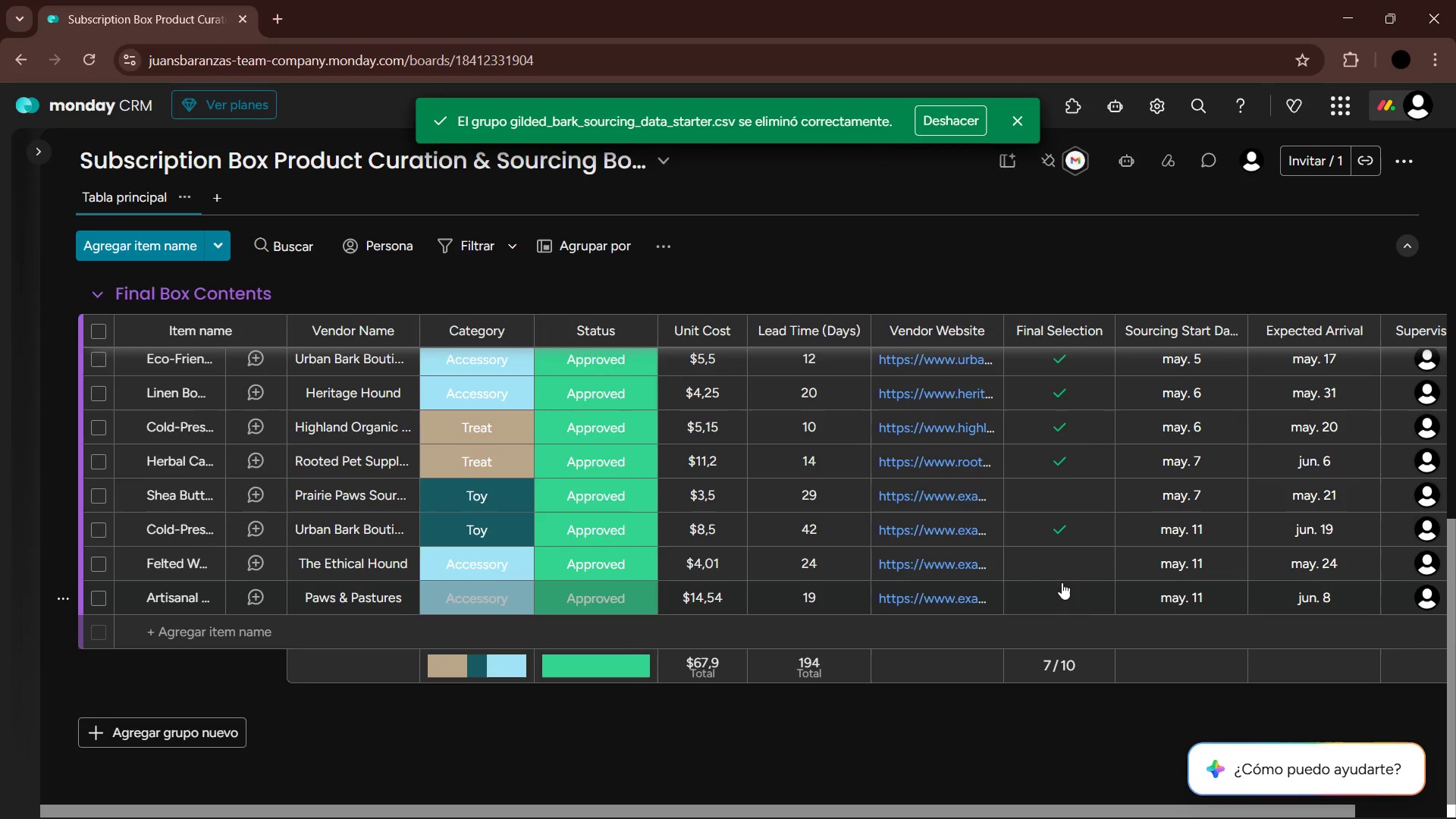 
scroll: coordinate [1092, 554], scroll_direction: up, amount: 16.0
 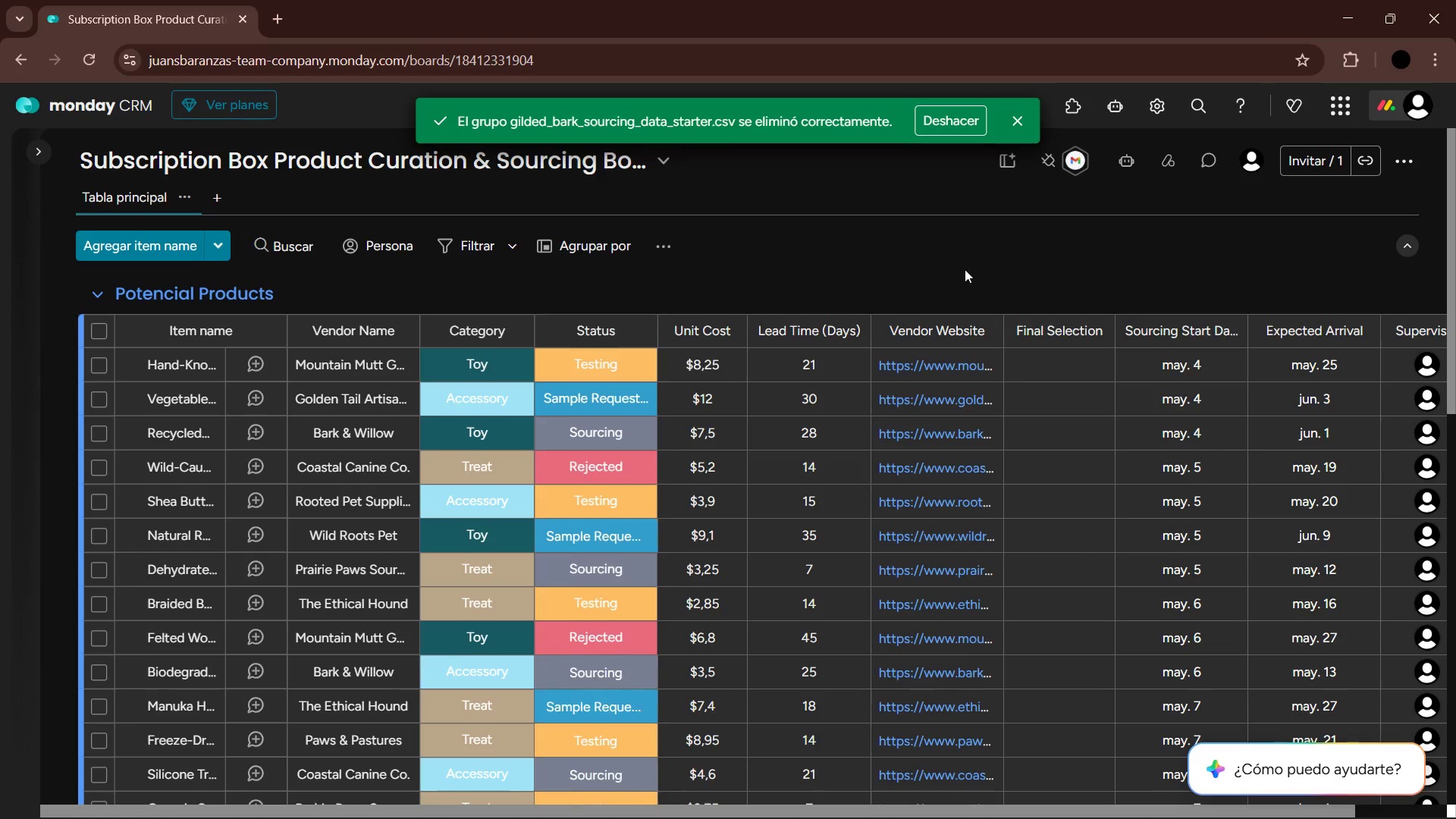 
left_click([1017, 127])
 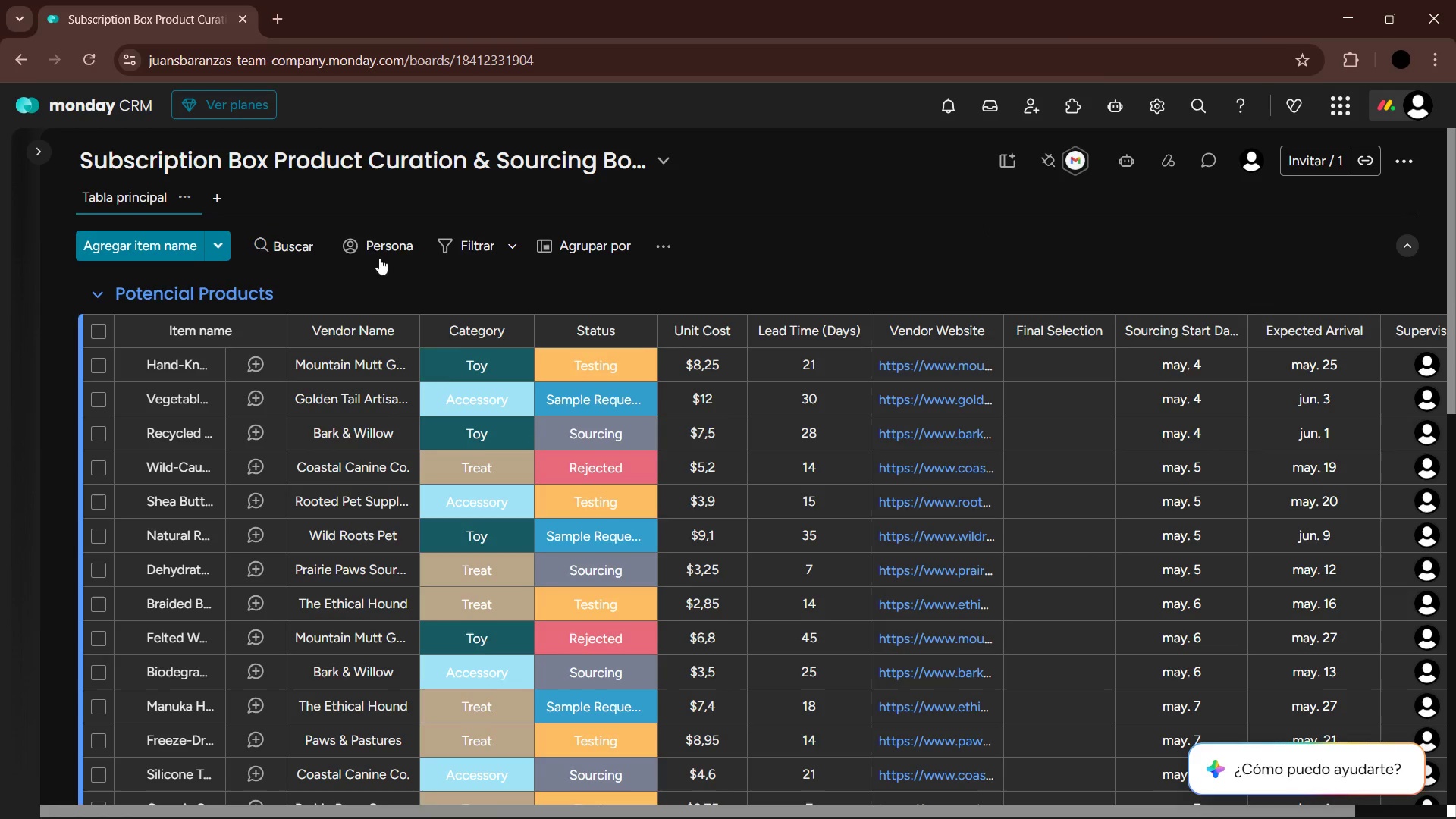 
left_click([209, 201])
 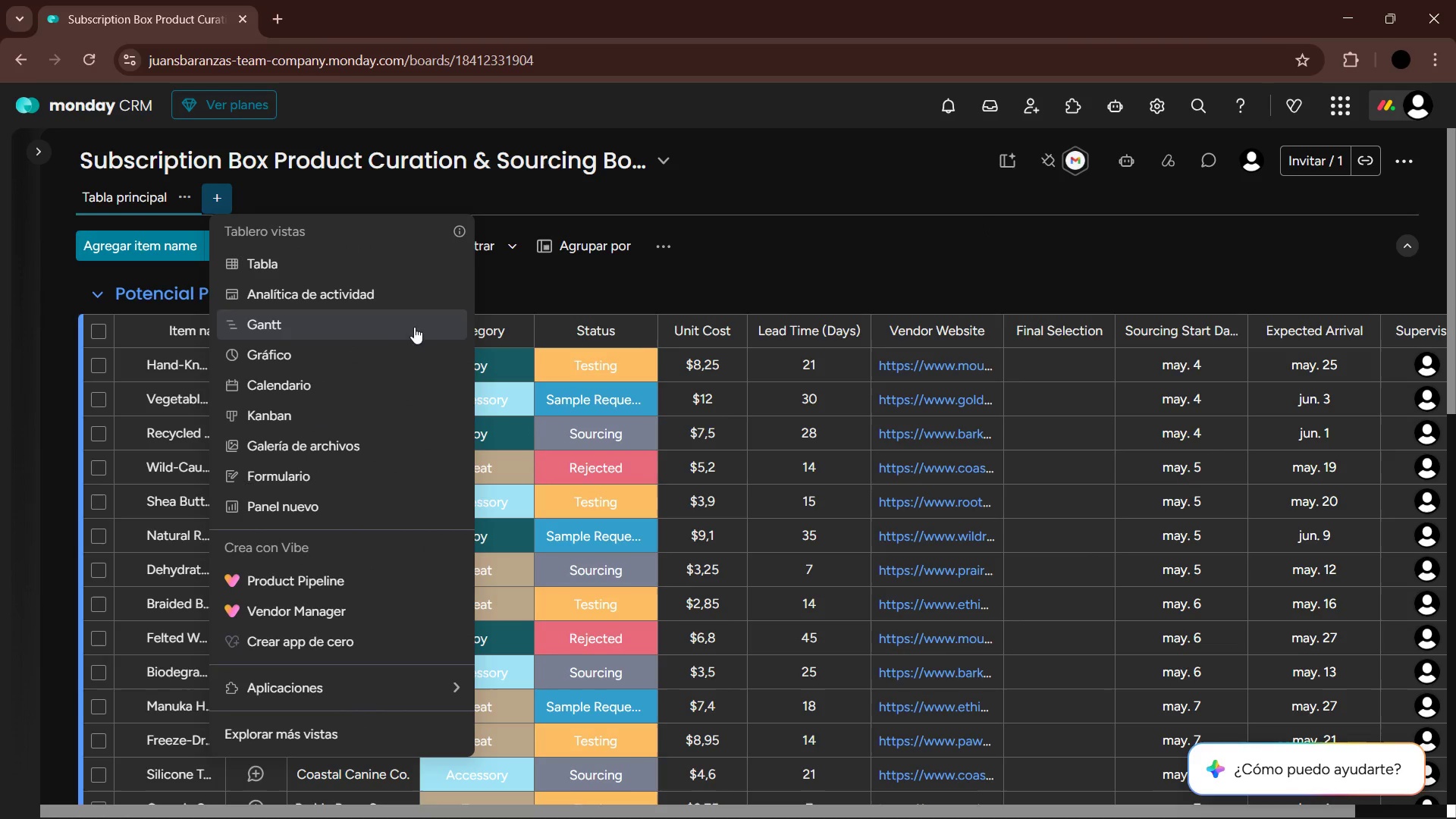 
left_click([331, 412])
 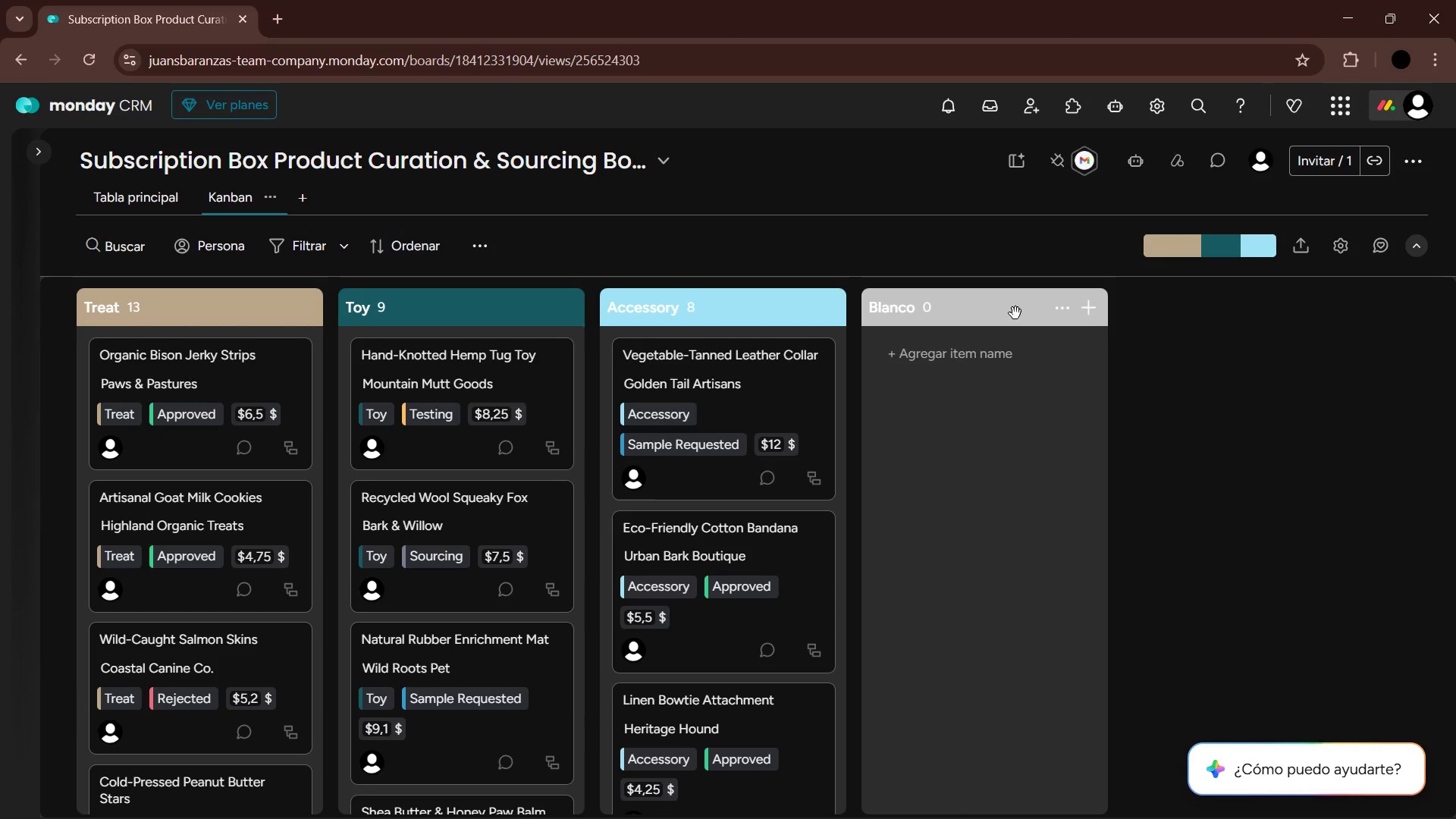 
wait(6.17)
 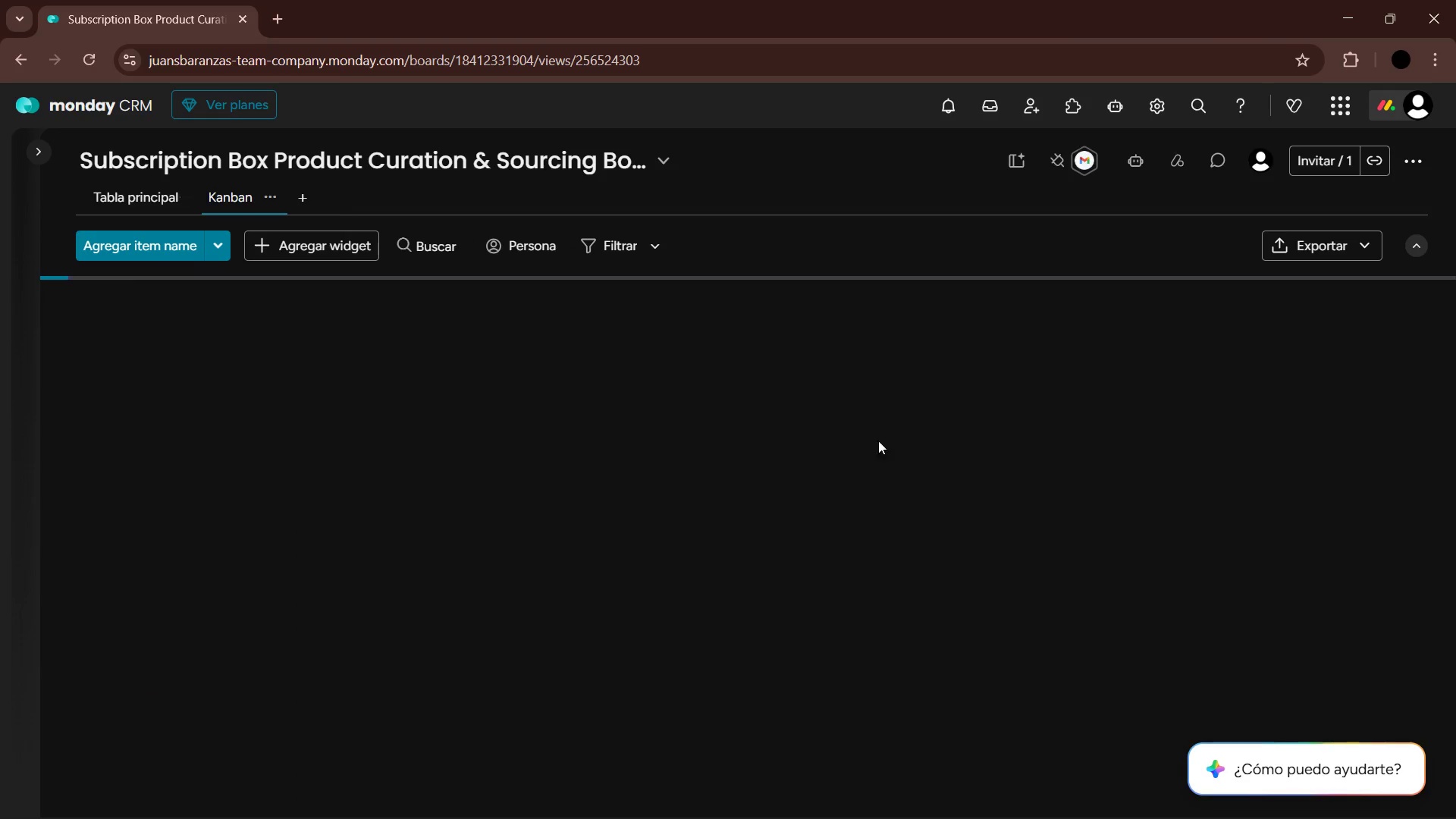 
left_click([488, 238])
 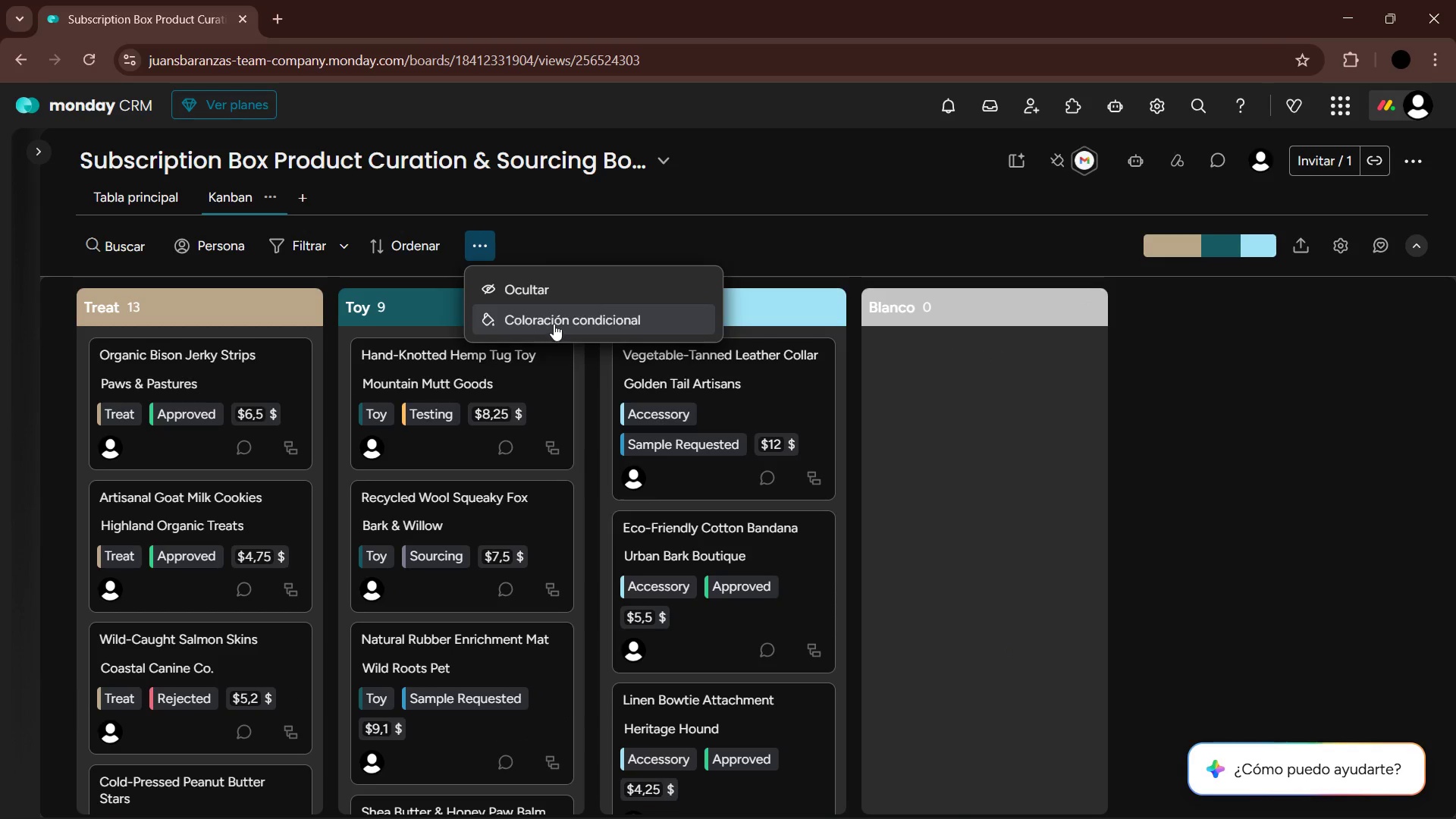 
left_click([554, 294])
 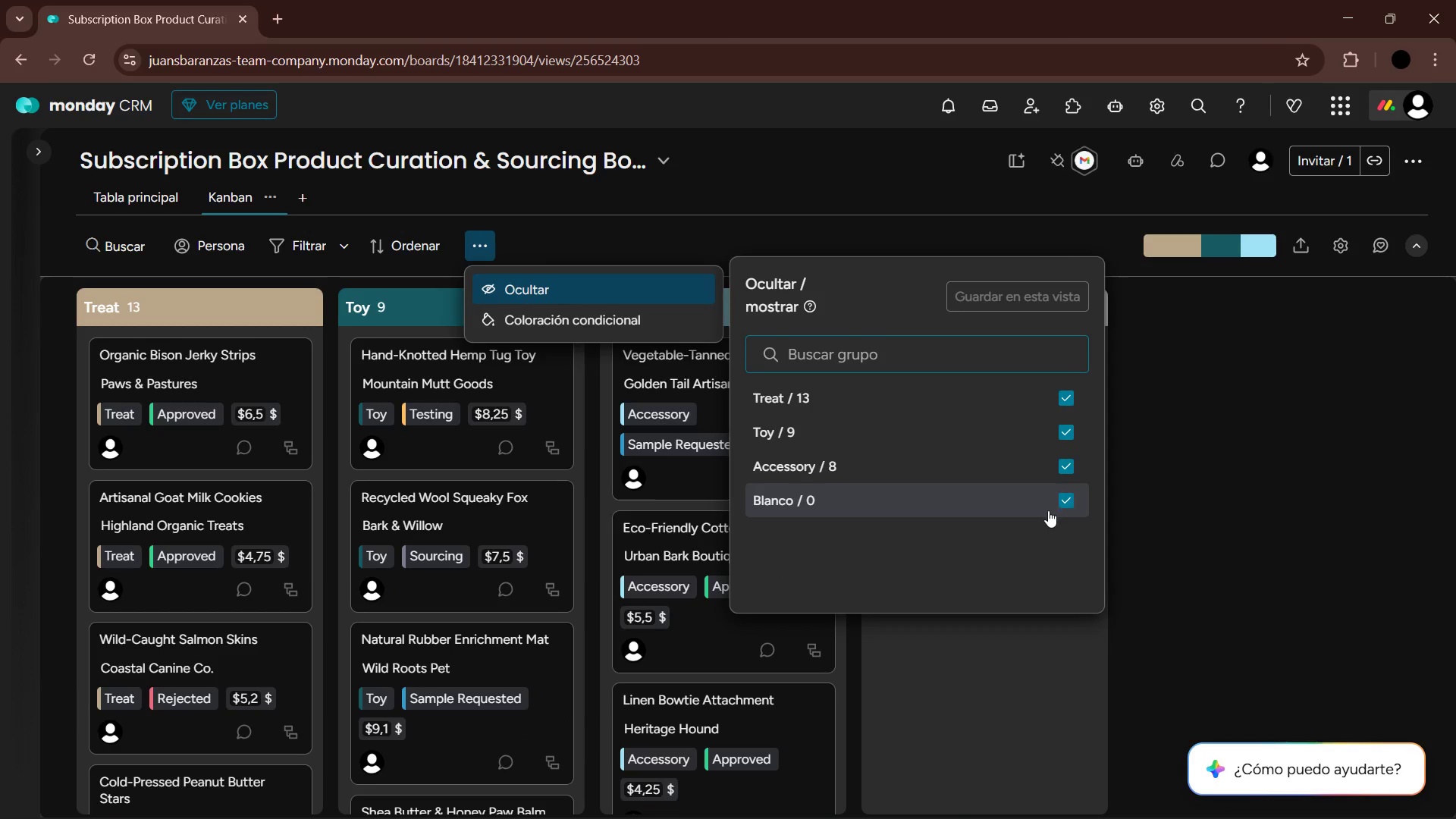 
left_click([1059, 507])
 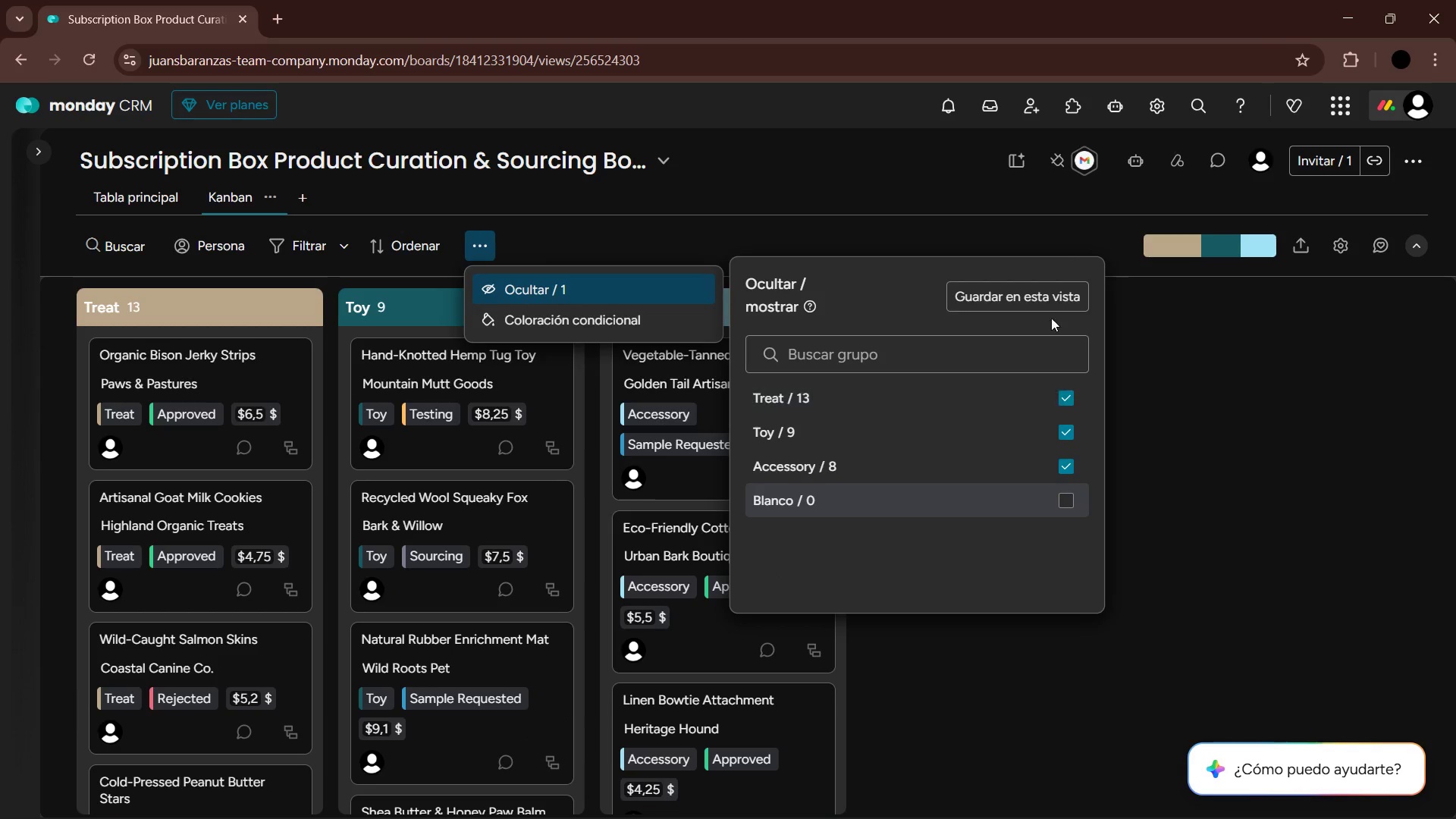 
left_click([1031, 292])
 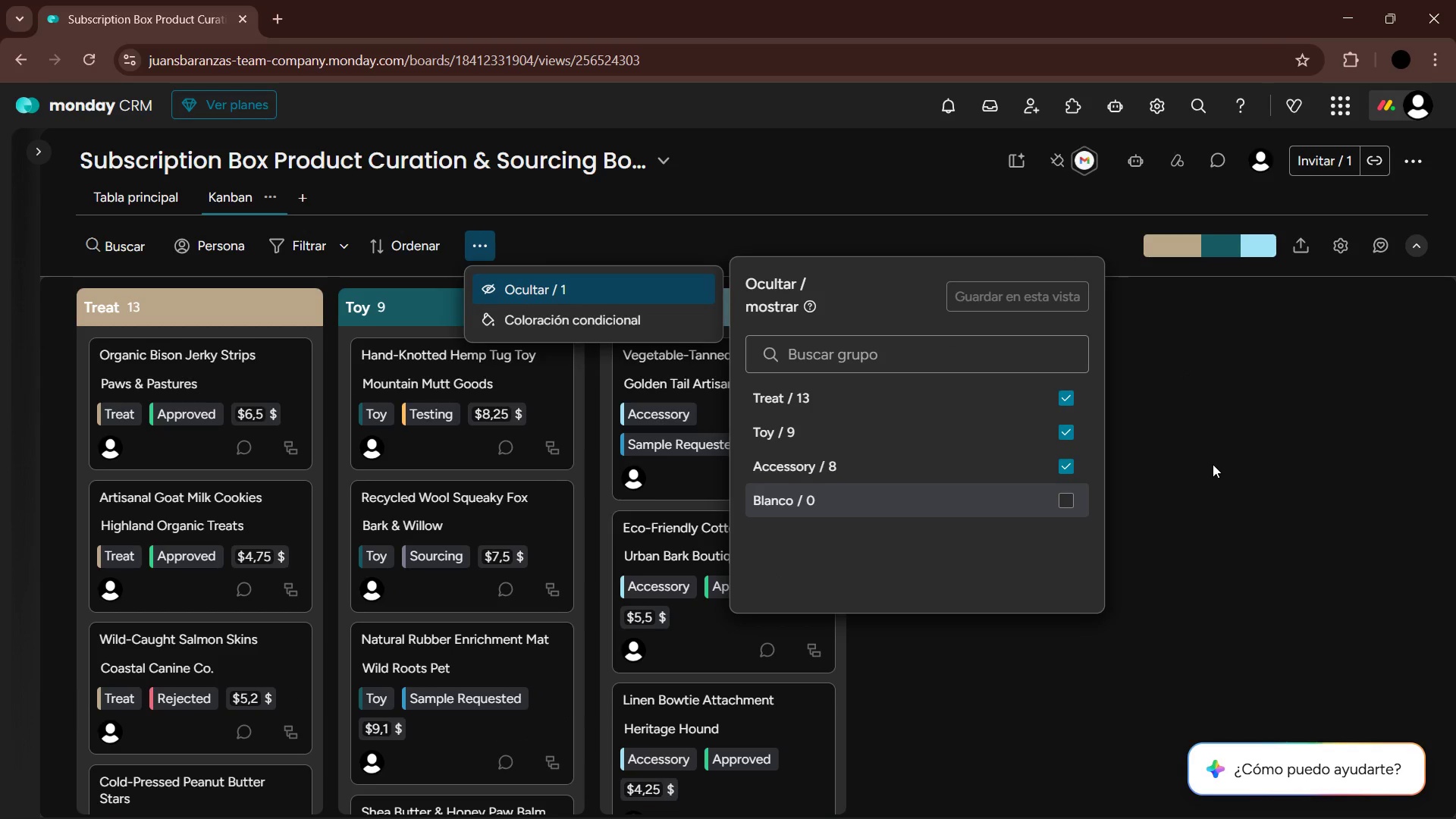 
left_click([1213, 464])
 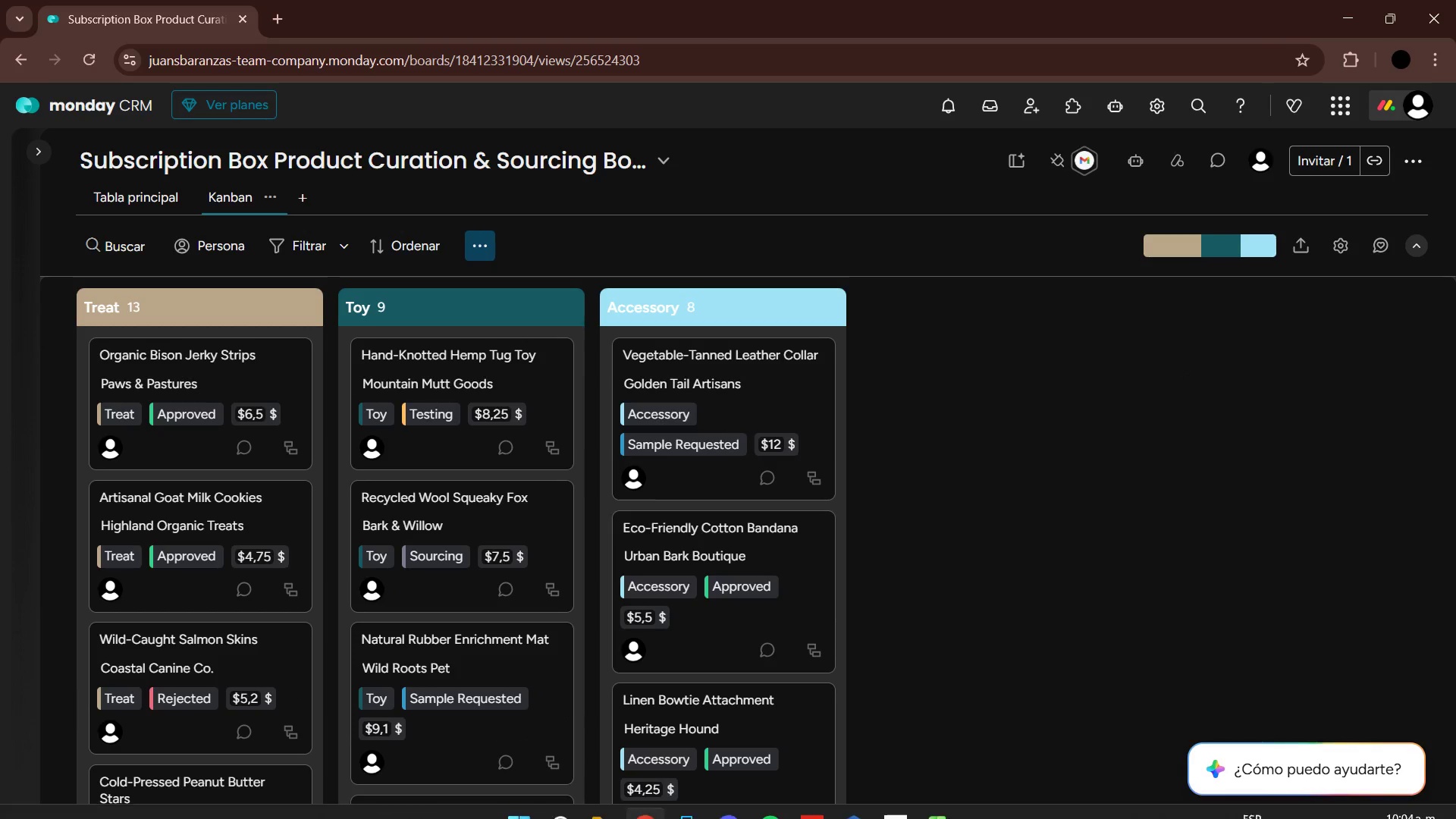 
left_click([896, 793])